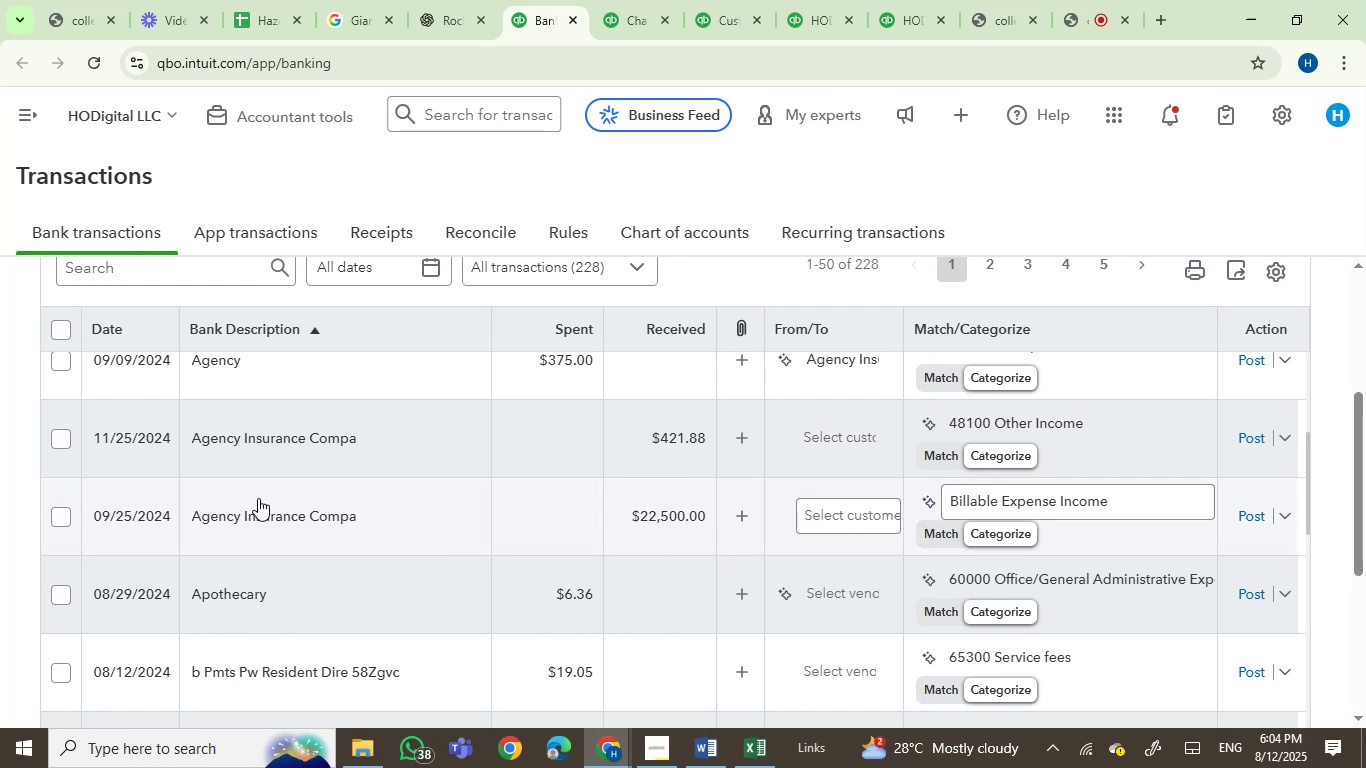 
left_click([54, 523])
 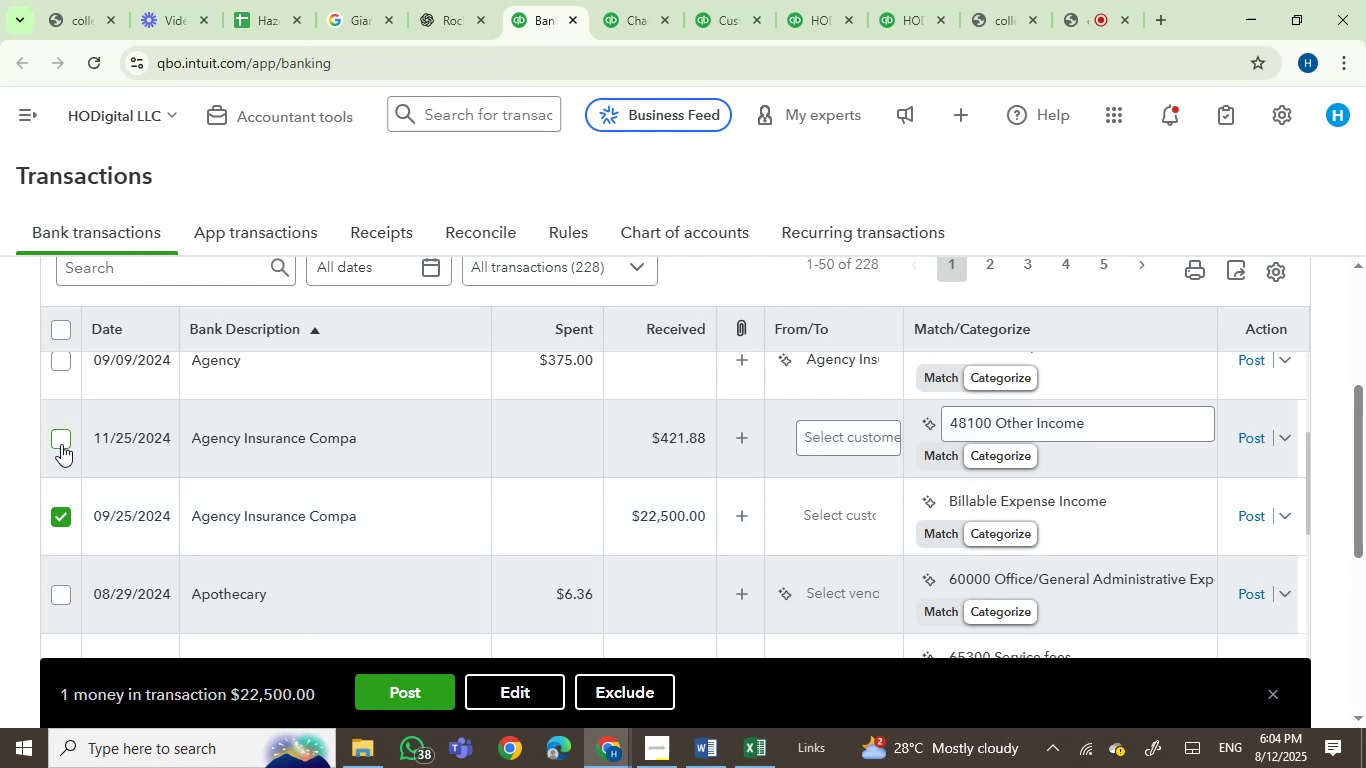 
left_click([61, 444])
 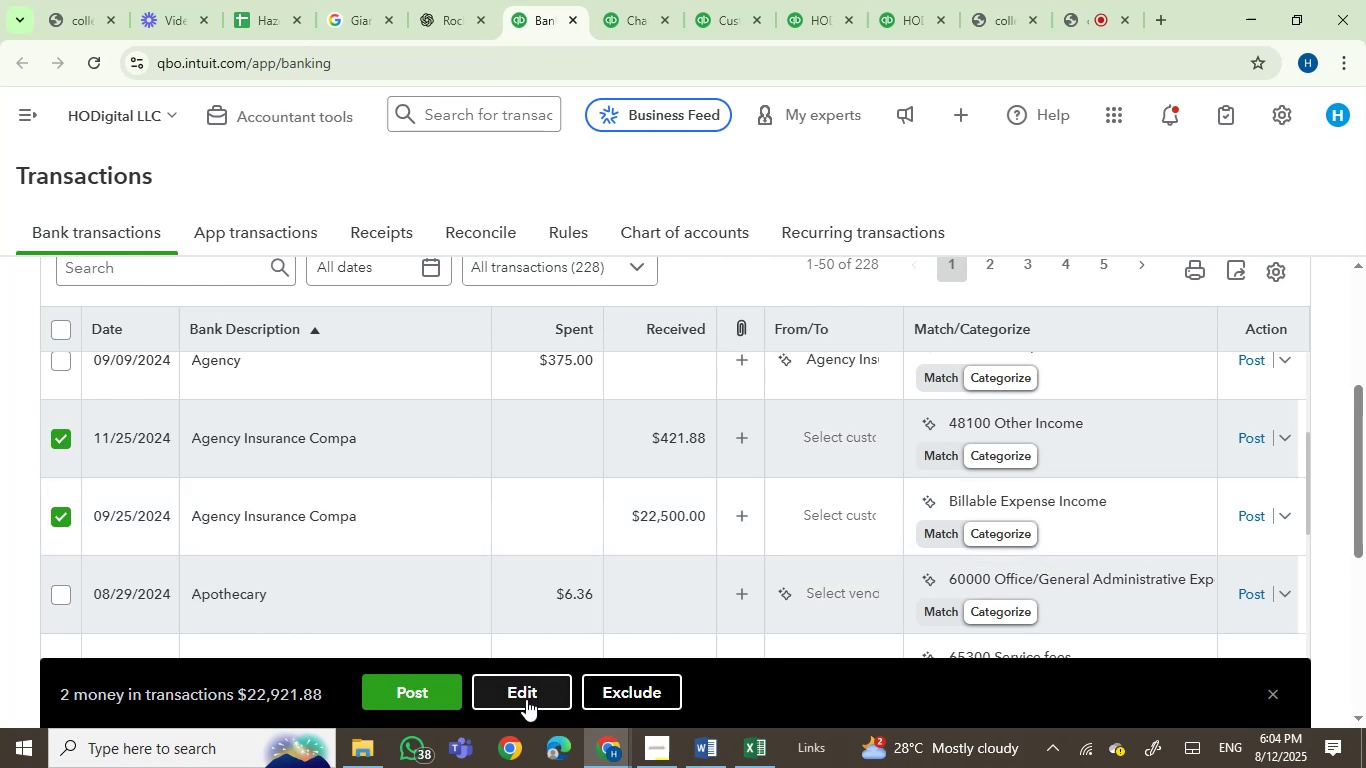 
mouse_move([217, 366])
 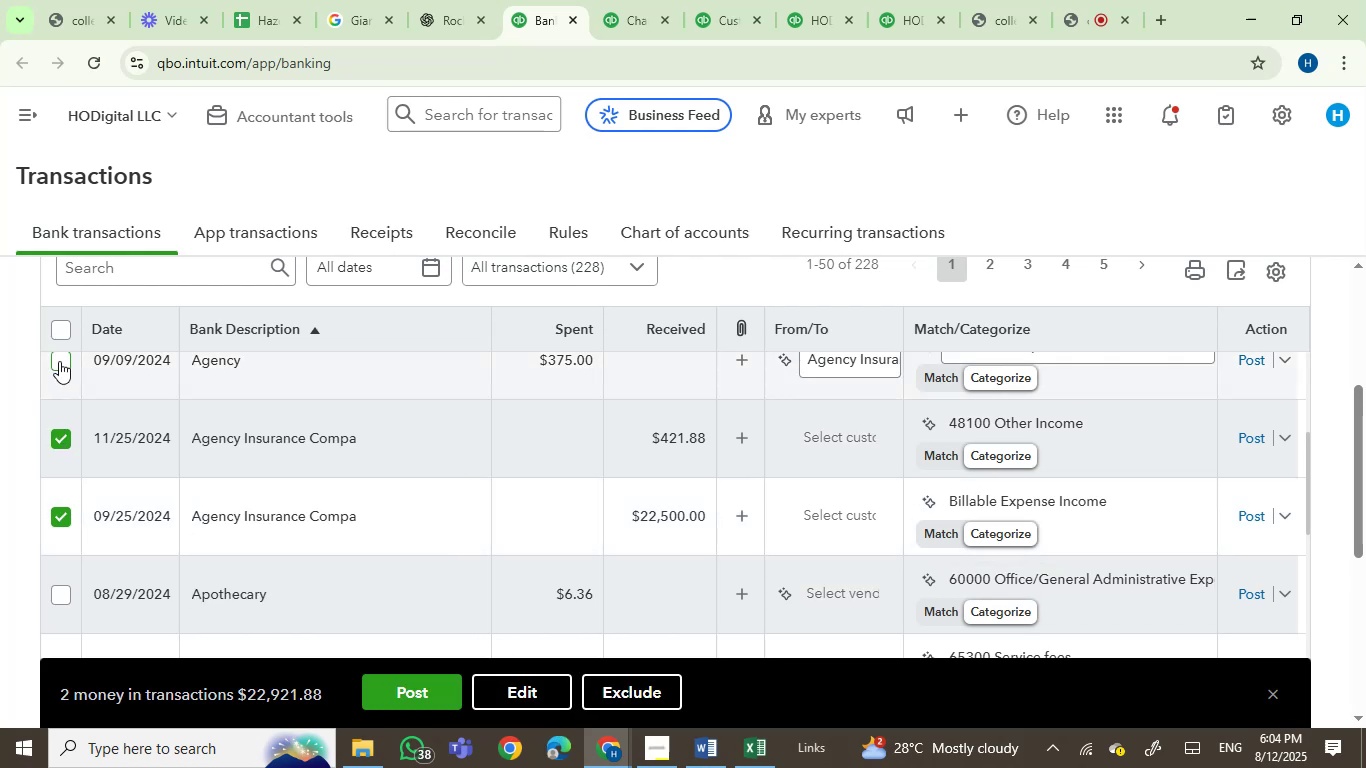 
left_click([57, 361])
 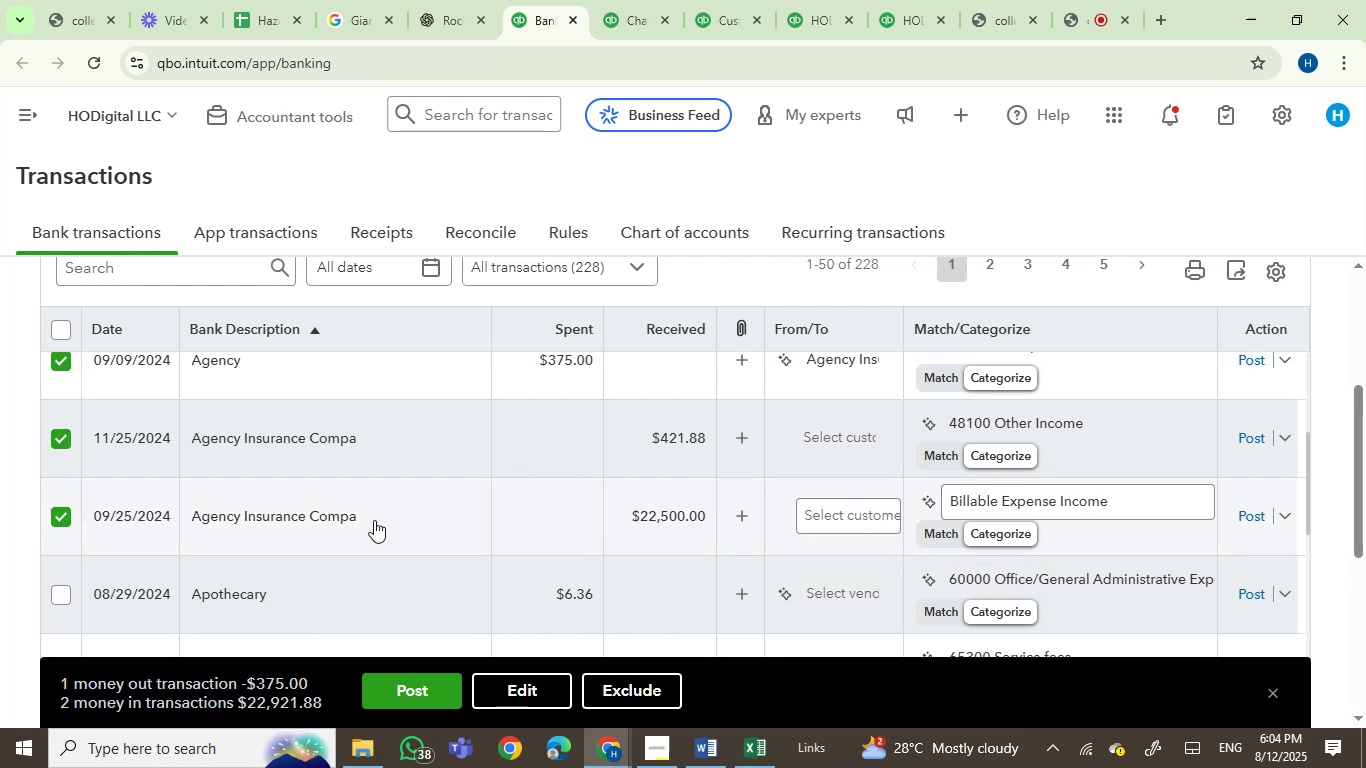 
scroll: coordinate [376, 520], scroll_direction: up, amount: 2.0
 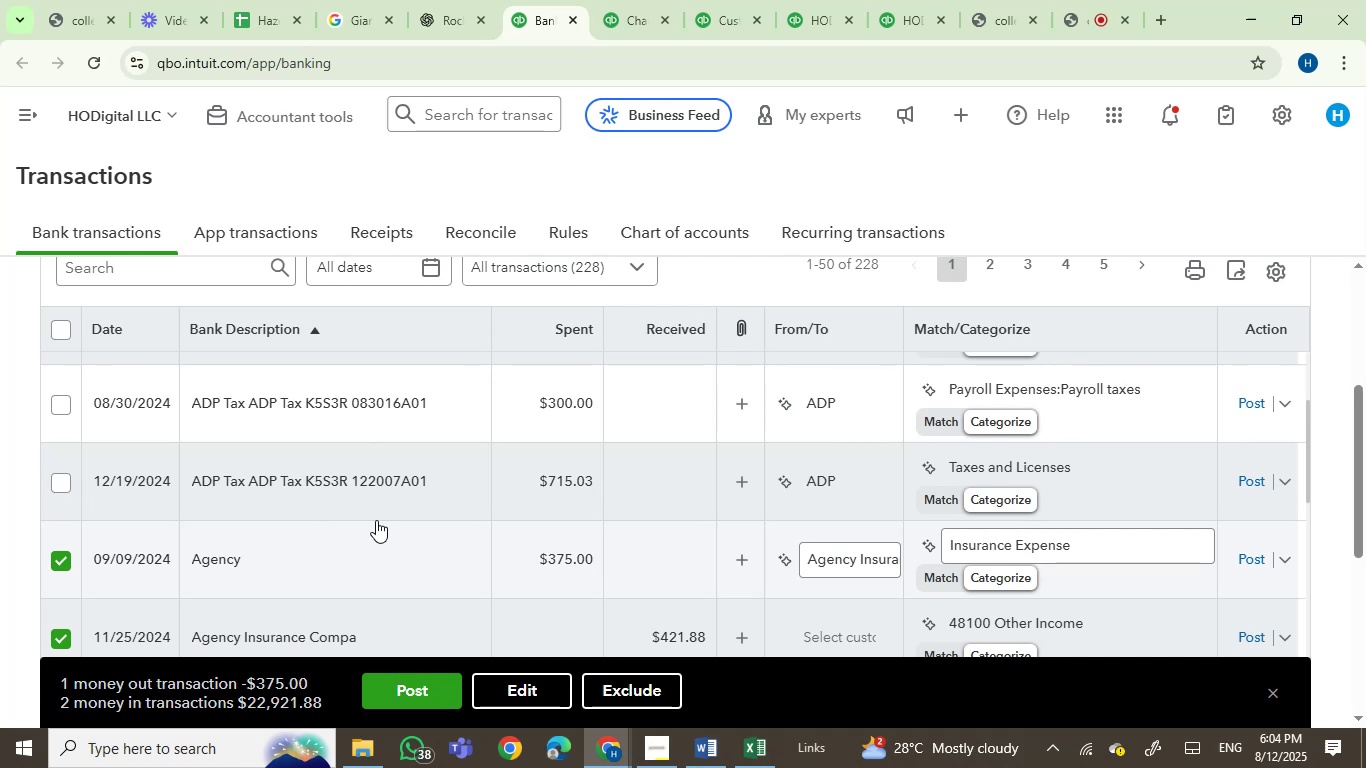 
scroll: coordinate [395, 534], scroll_direction: down, amount: 2.0
 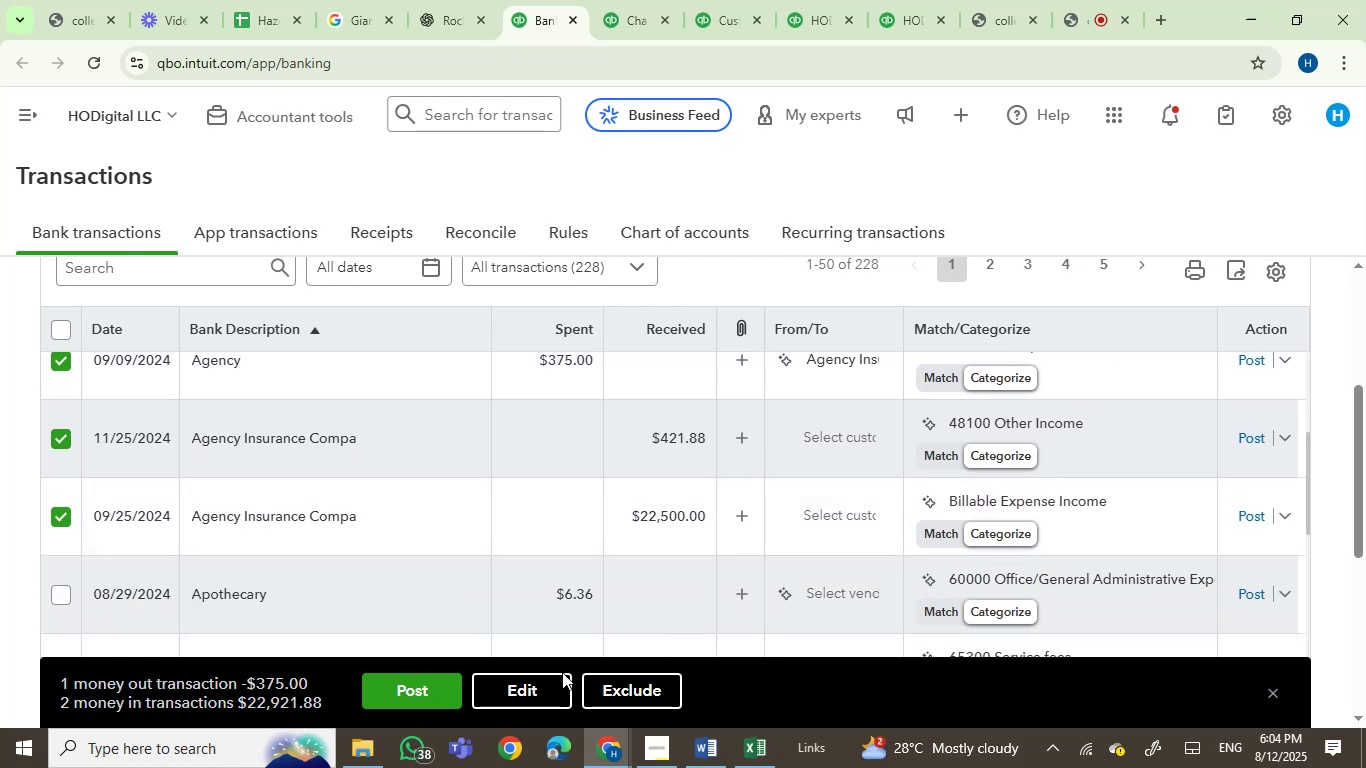 
left_click([545, 694])
 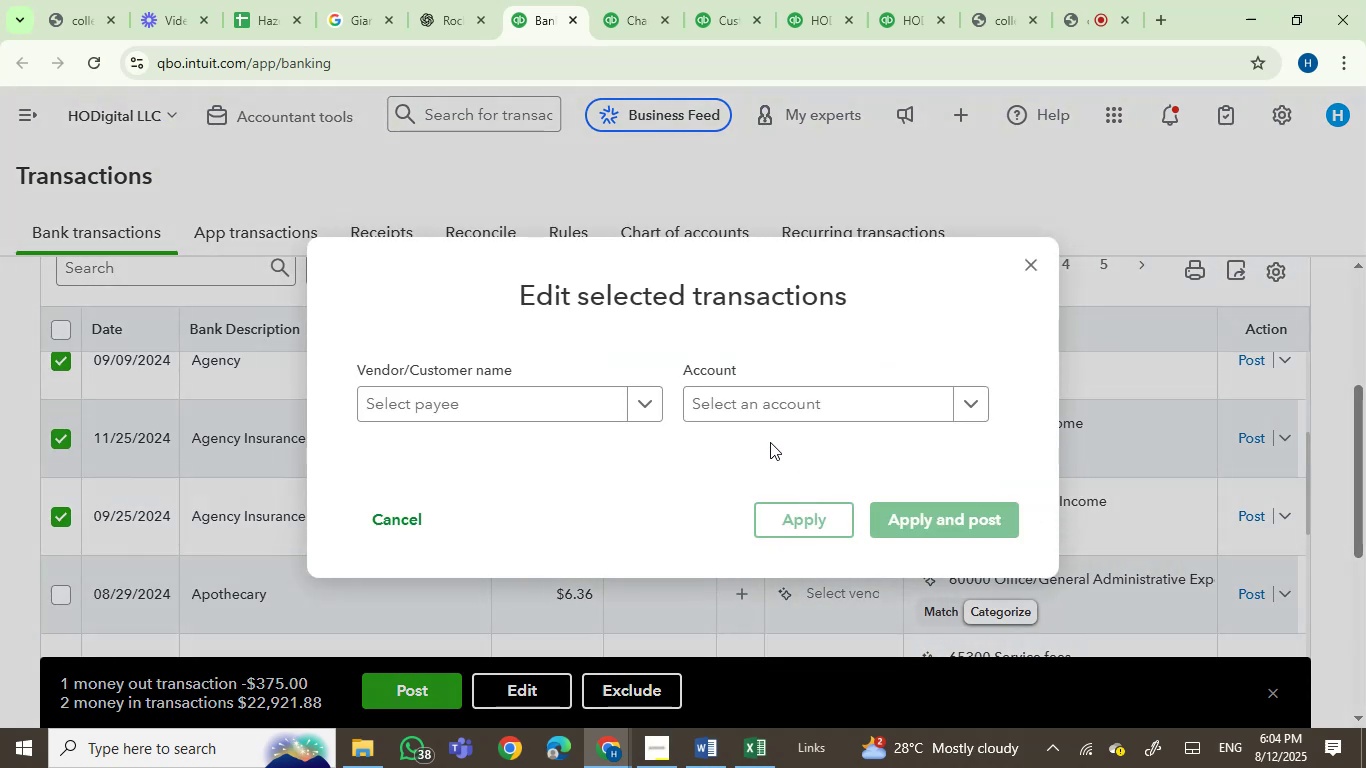 
left_click([762, 405])
 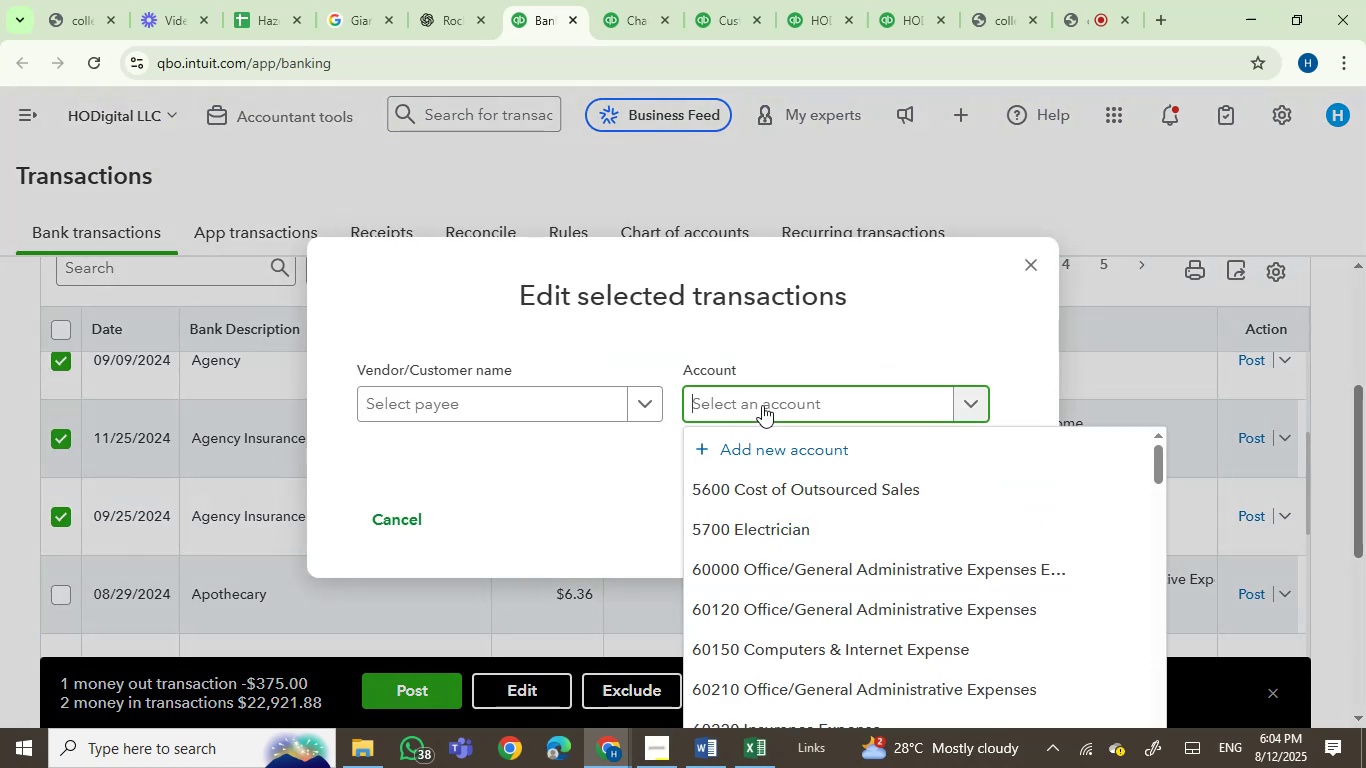 
type(sal)
 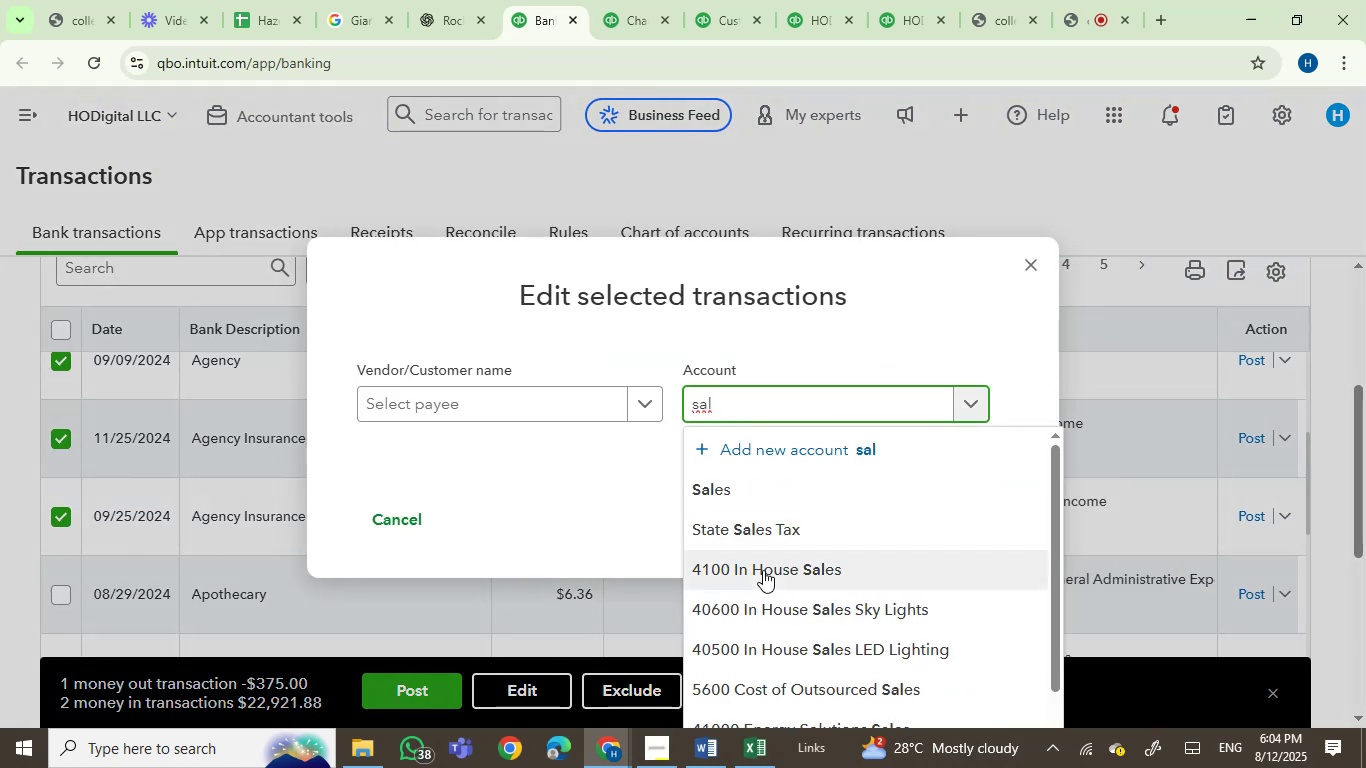 
left_click([729, 494])
 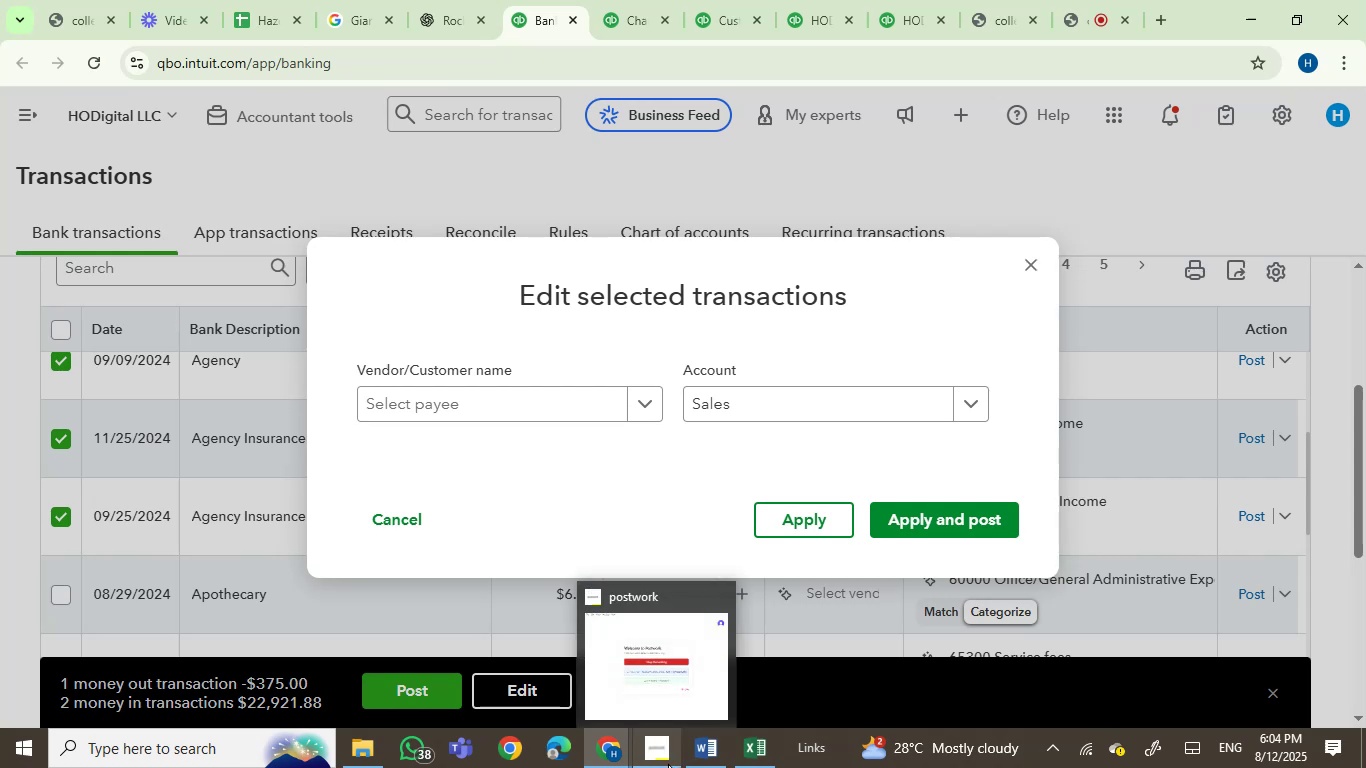 
left_click([668, 764])
 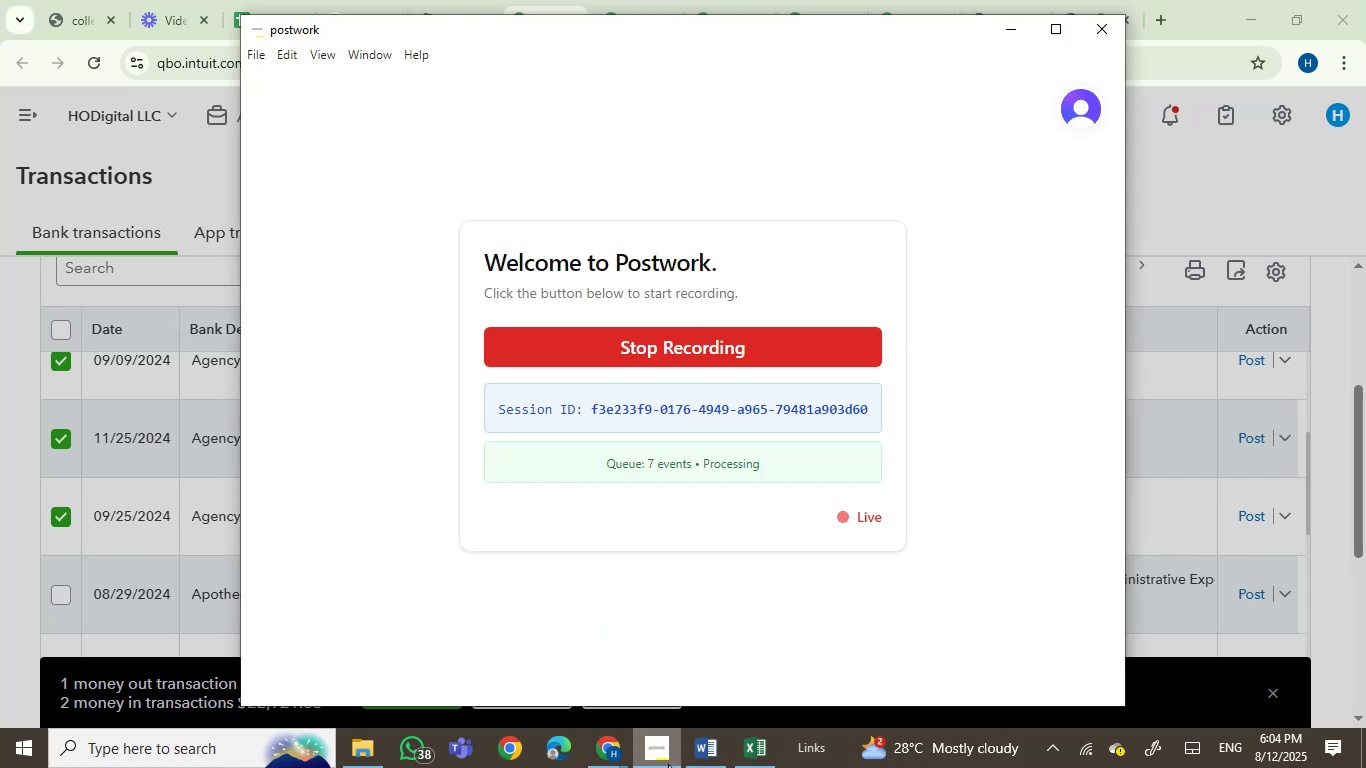 
left_click([668, 764])
 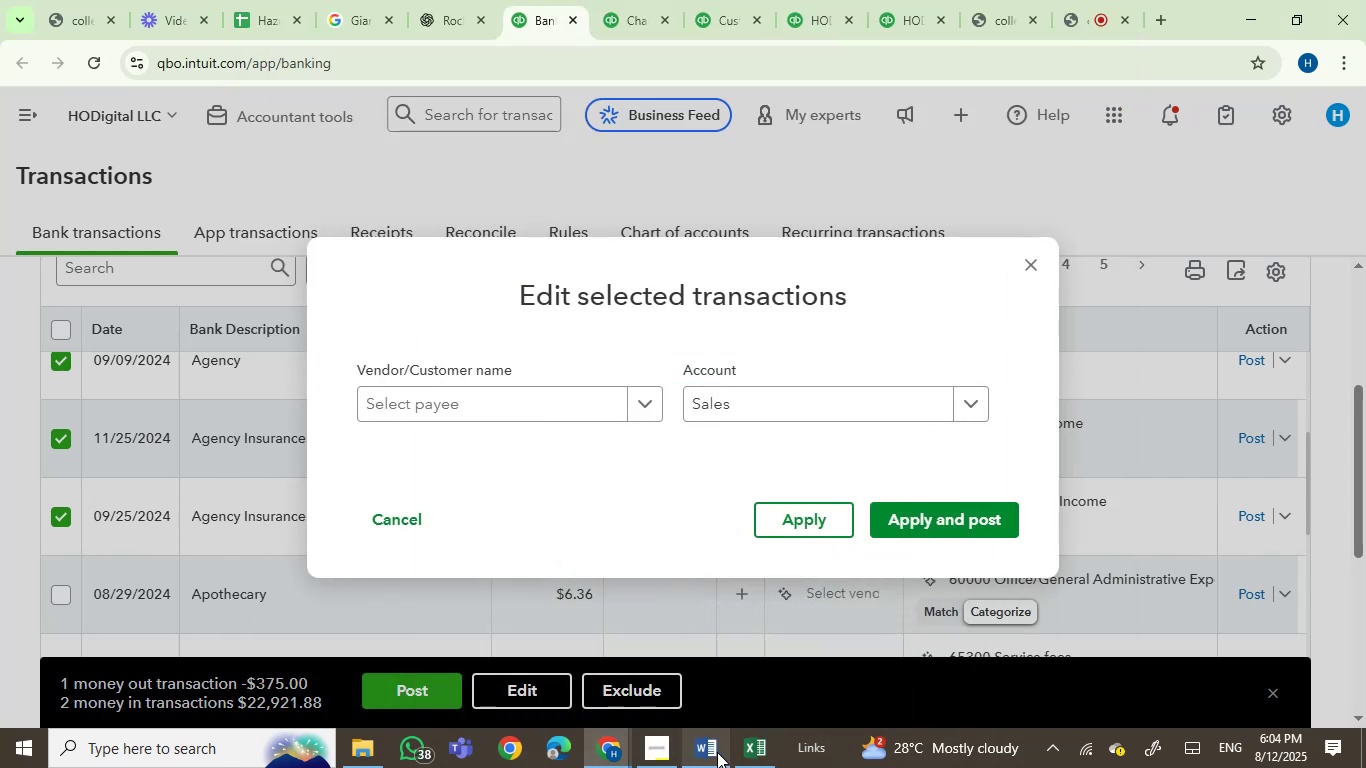 
left_click([717, 752])
 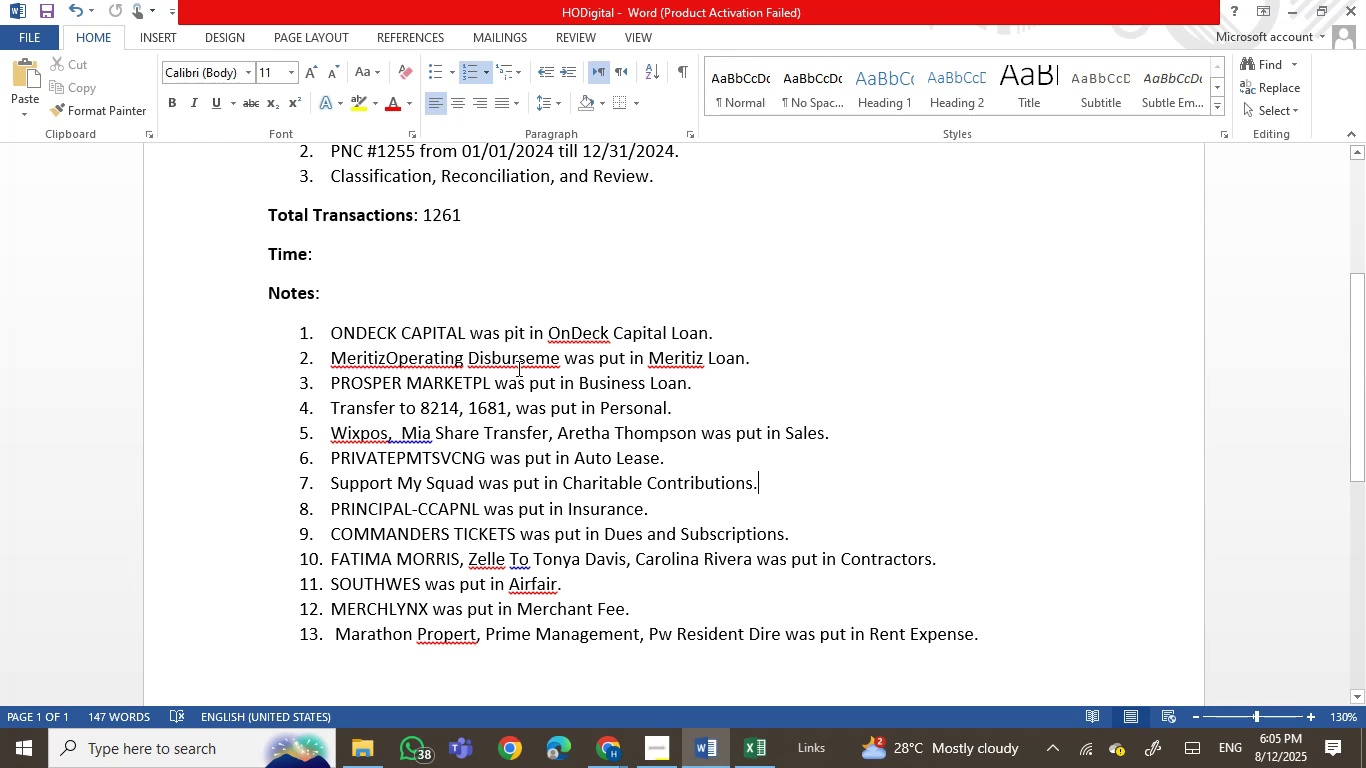 
wait(23.01)
 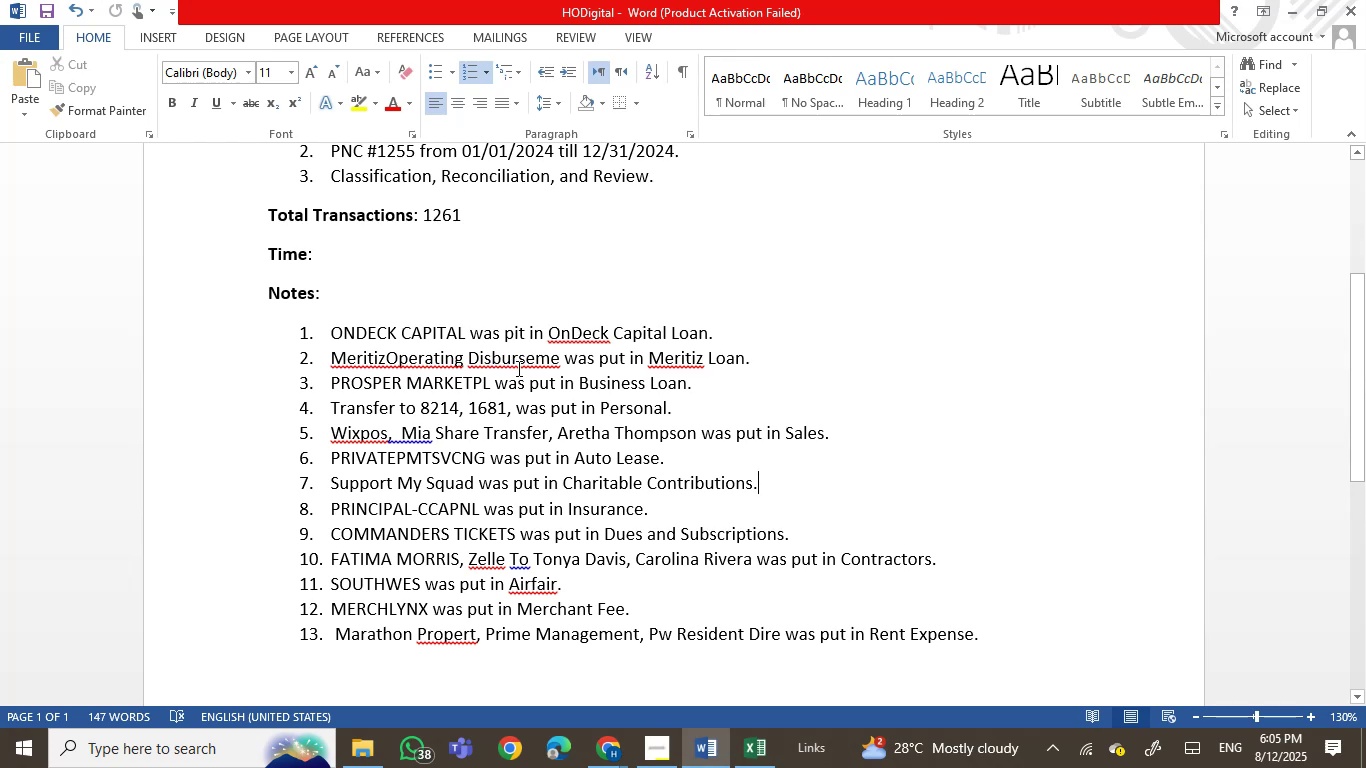 
left_click([693, 433])
 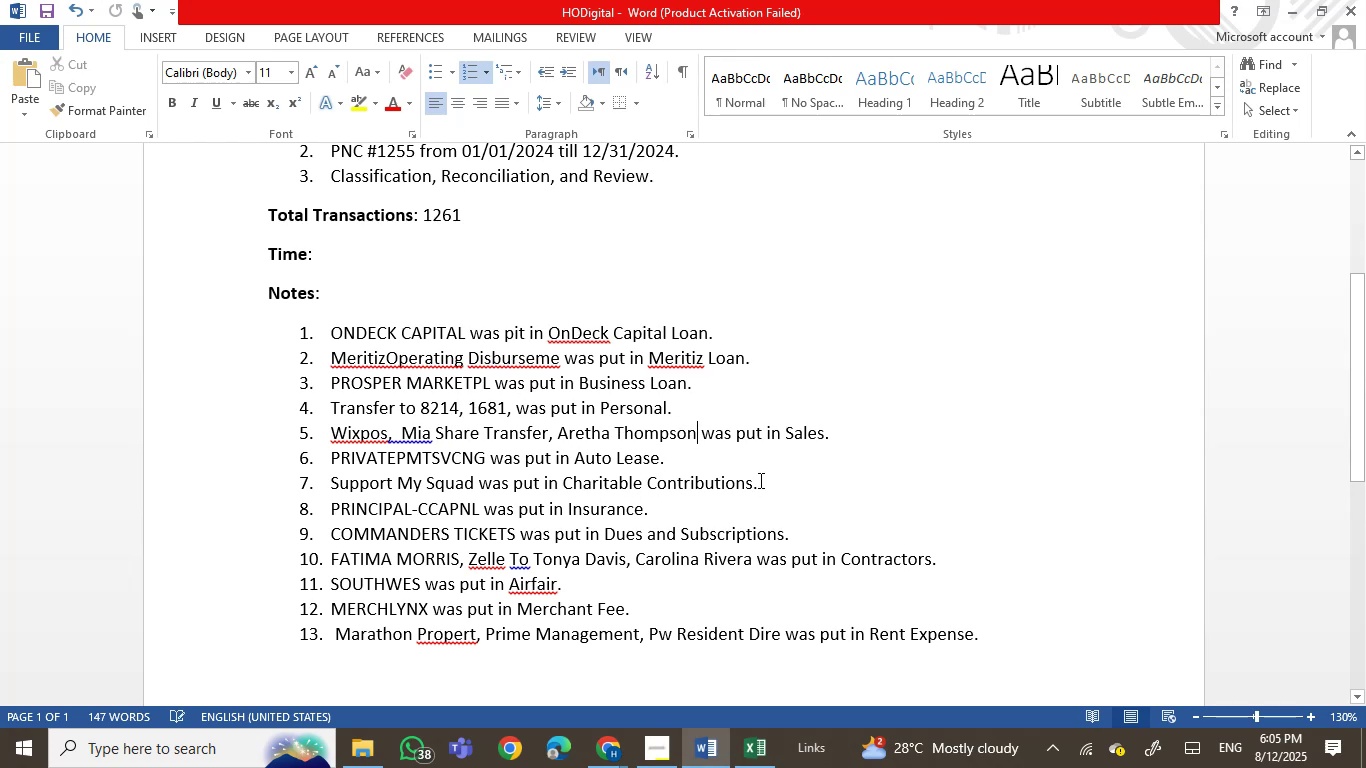 
key(Comma)
 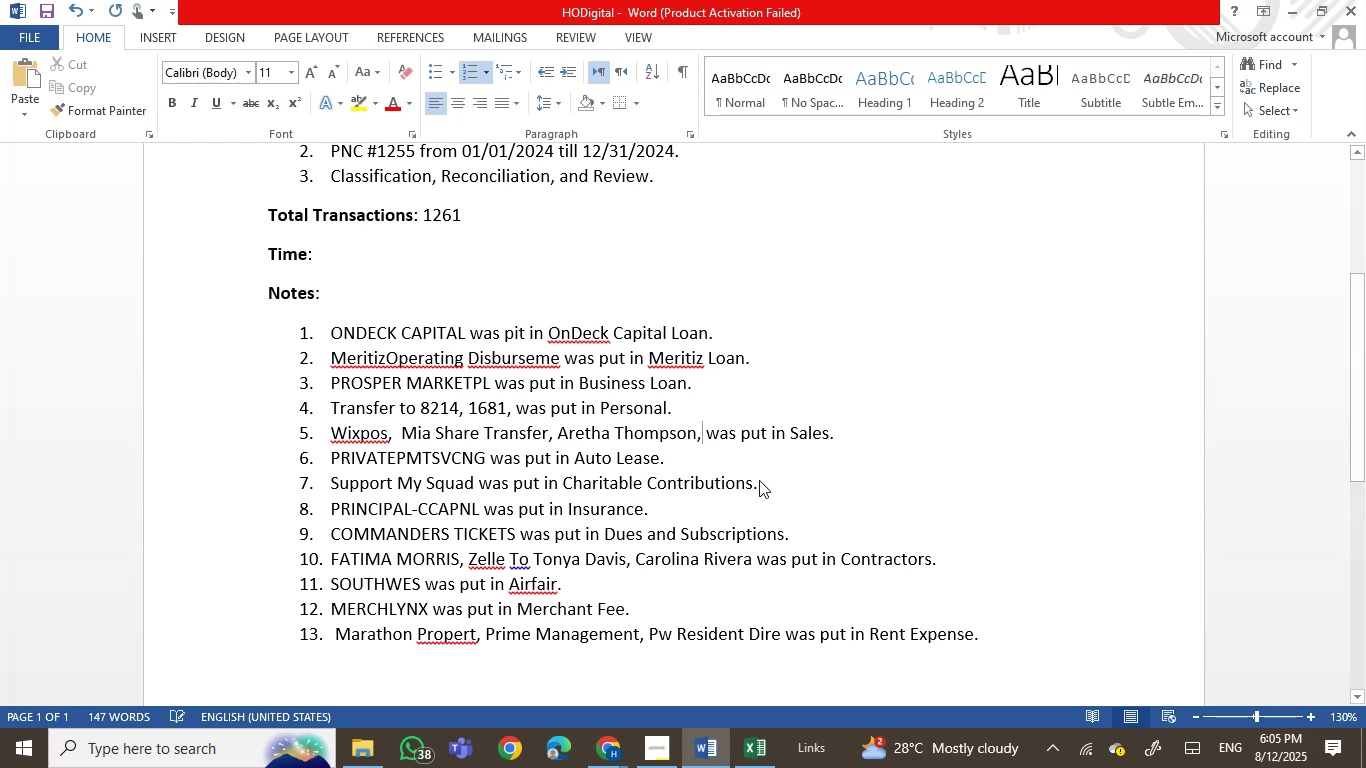 
key(Space)
 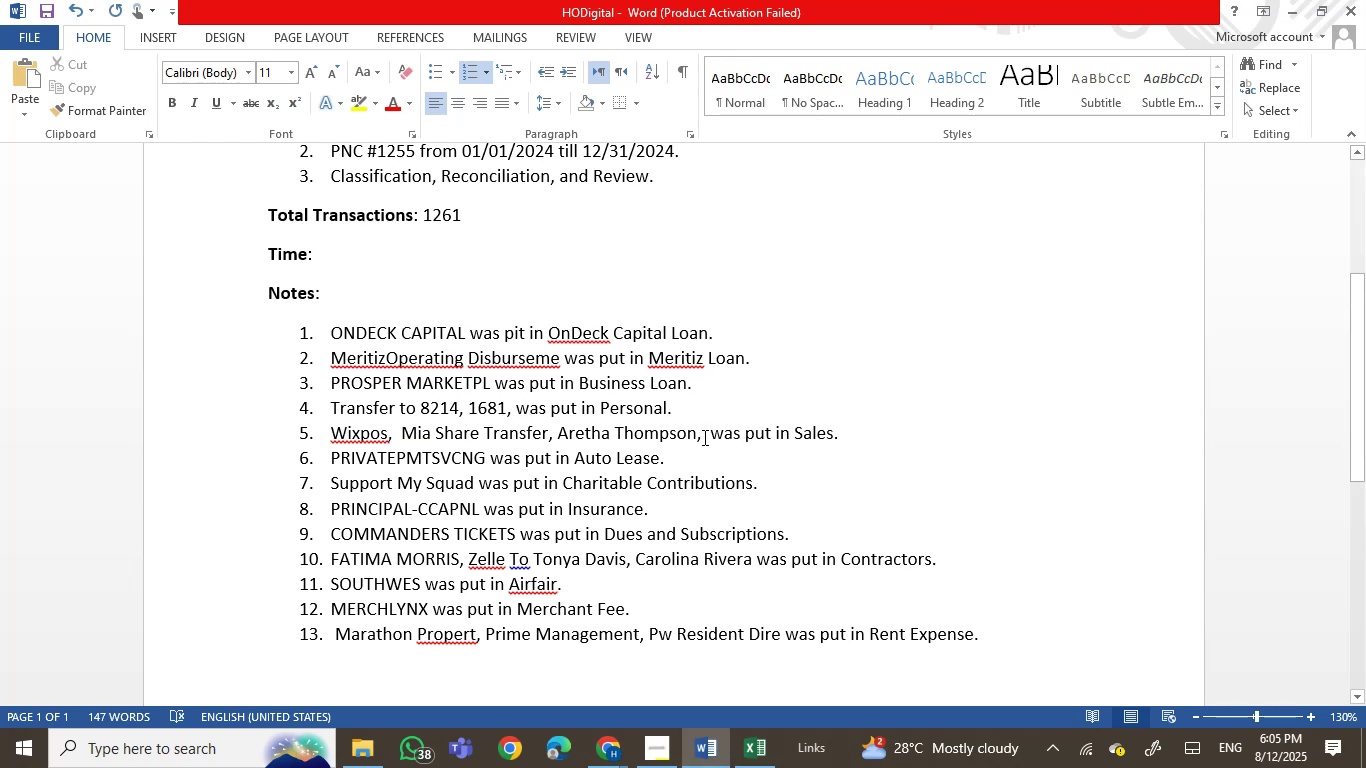 
right_click([703, 437])
 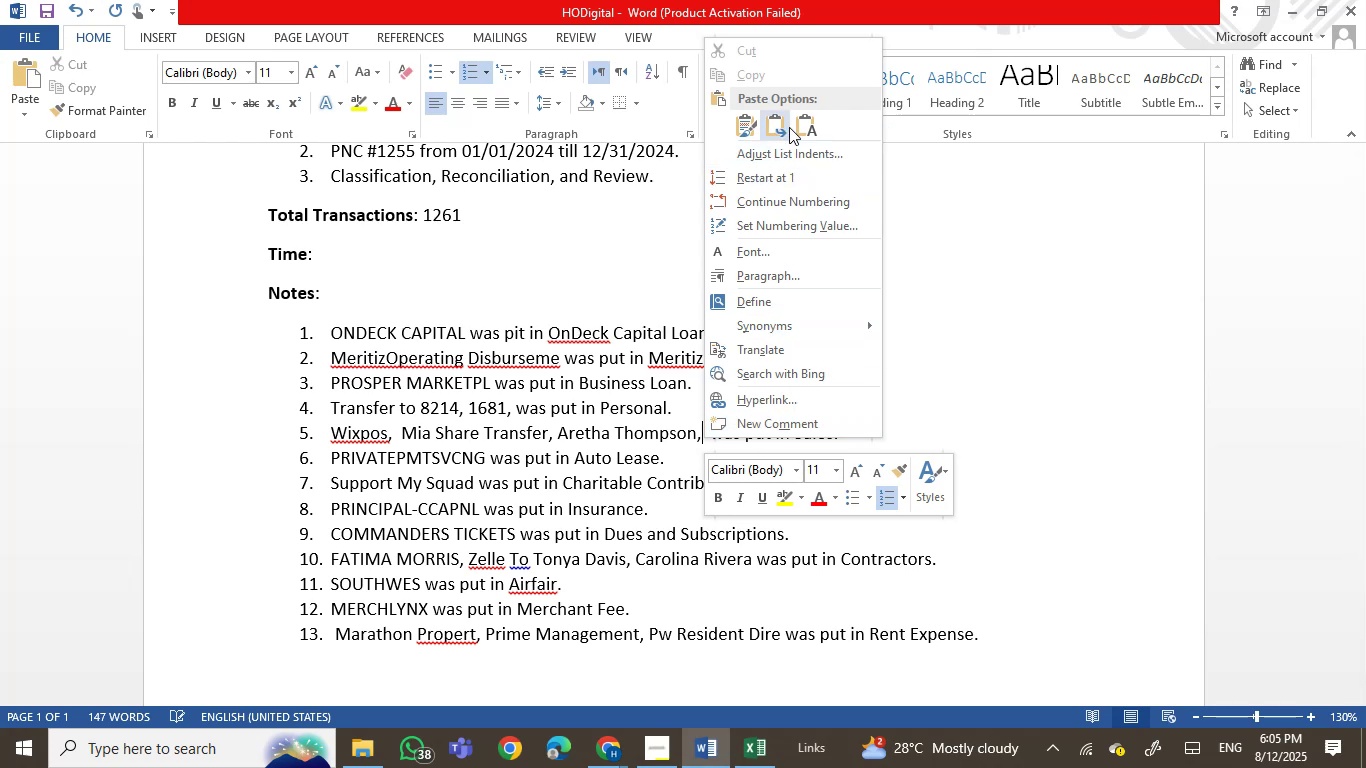 
left_click([801, 121])
 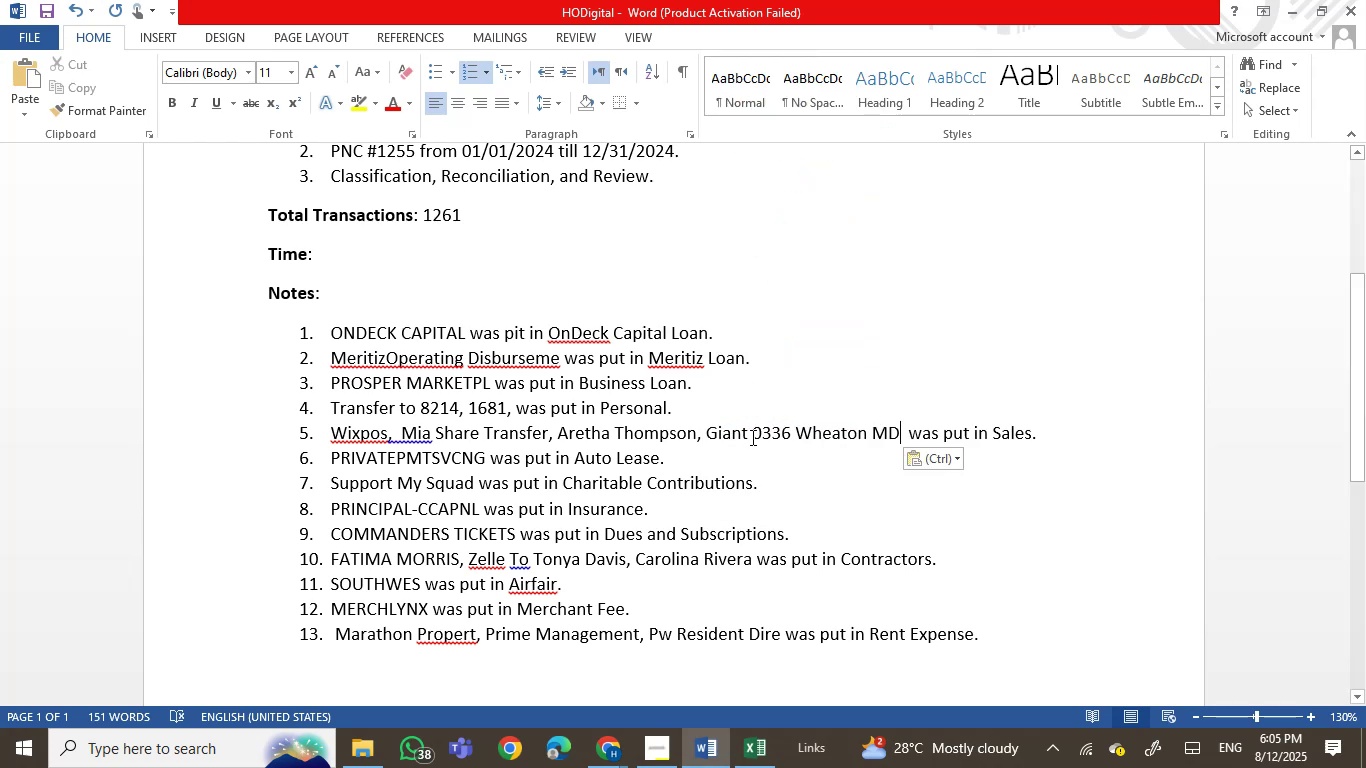 
key(Control+Z)
 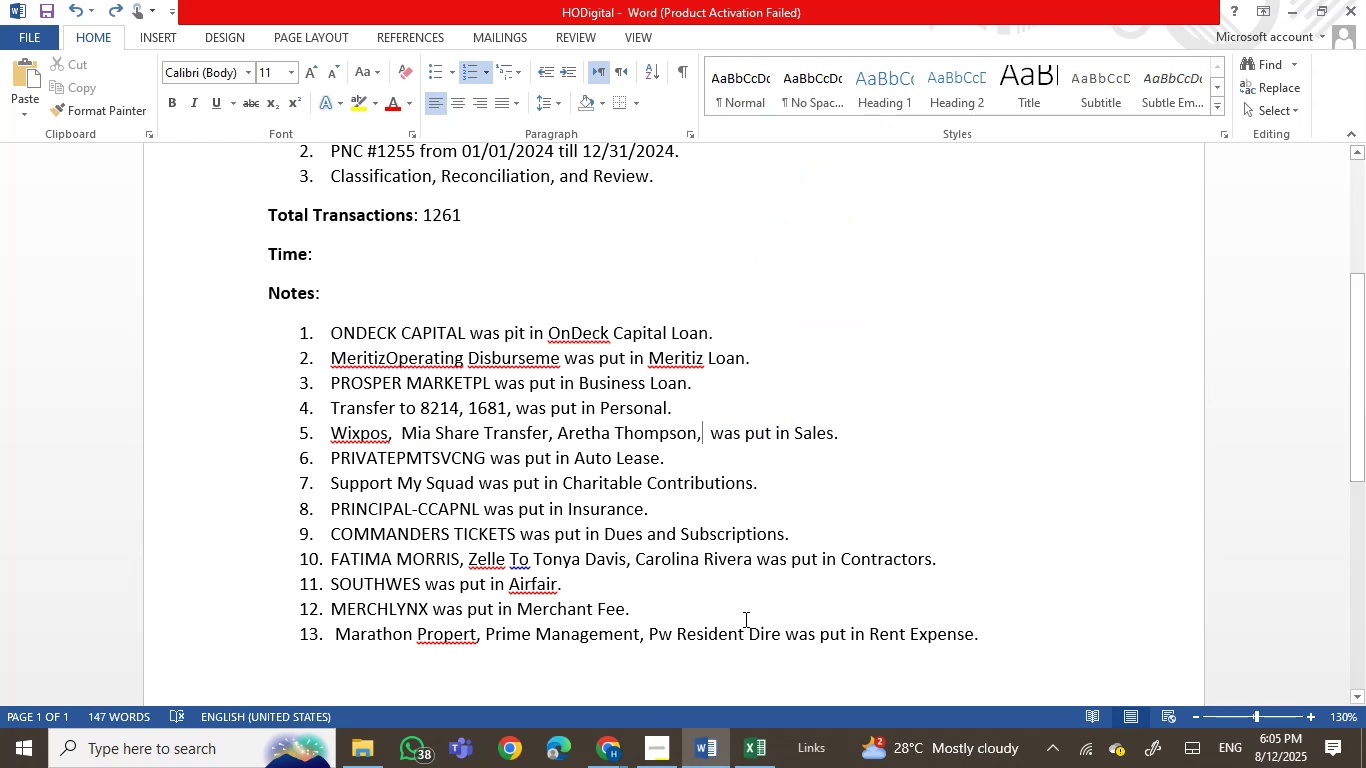 
left_click([704, 767])
 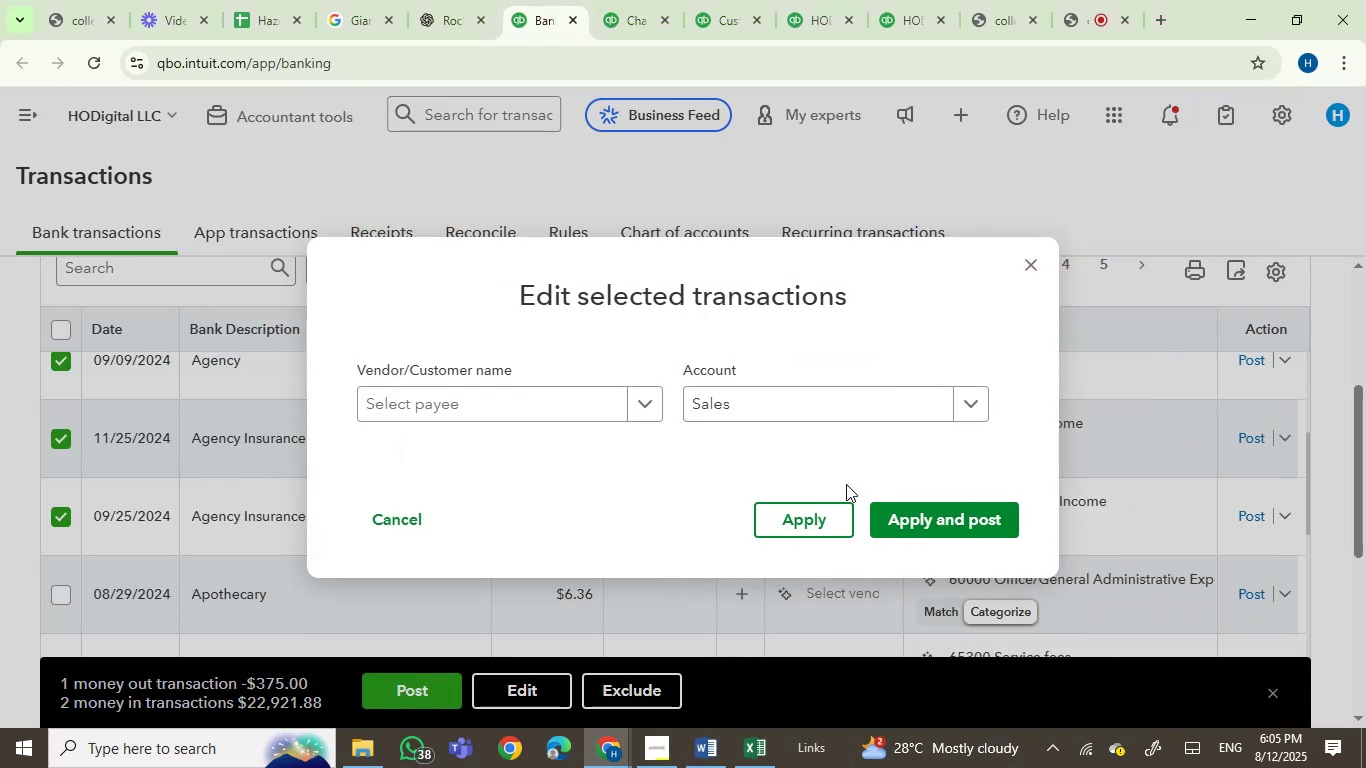 
left_click([904, 521])
 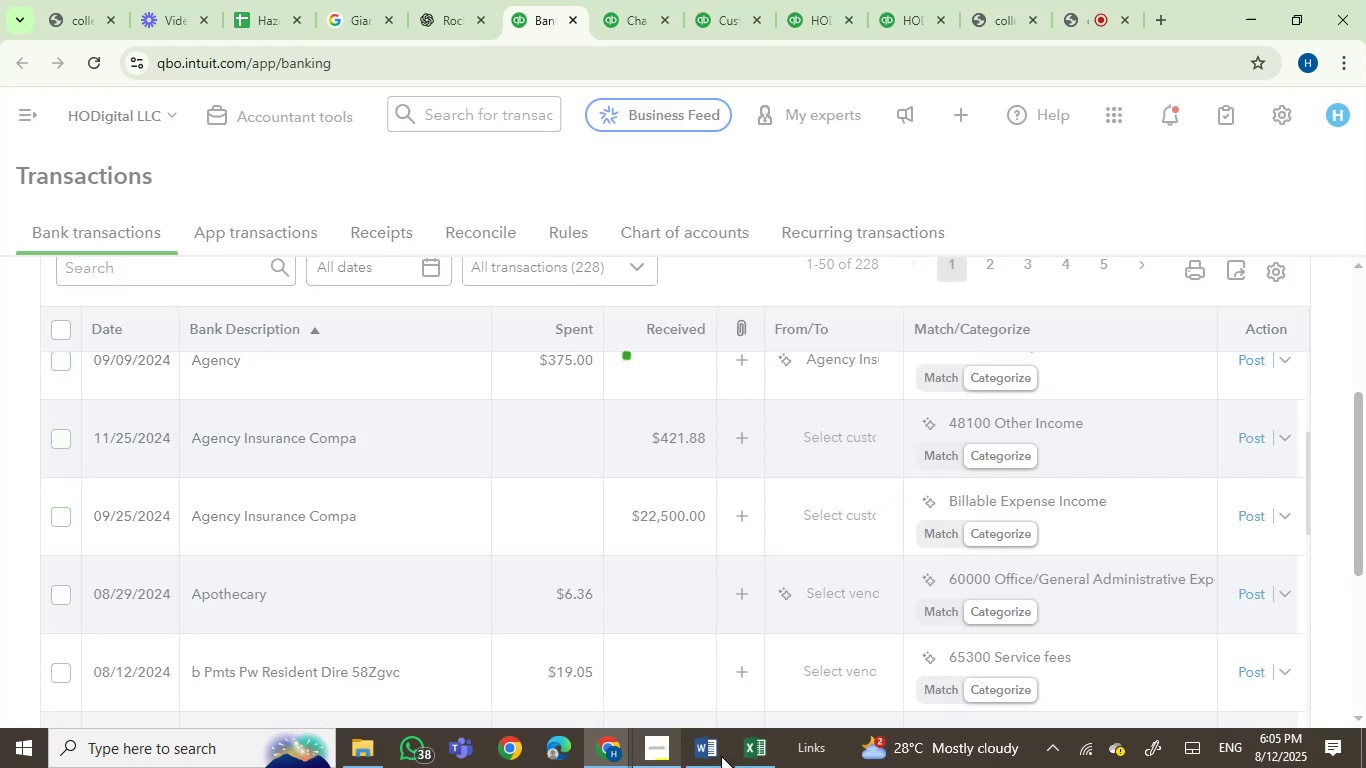 
left_click([725, 756])
 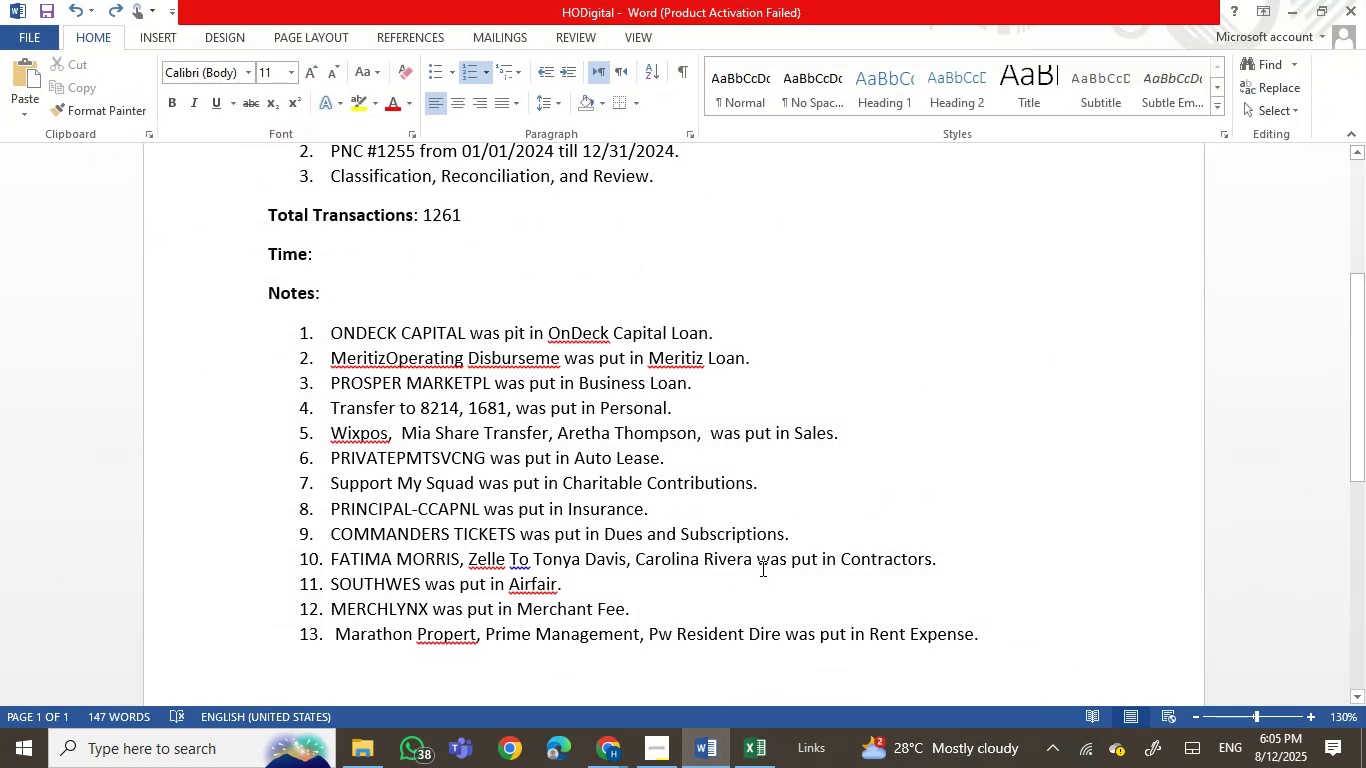 
type( Agency Insurance)
 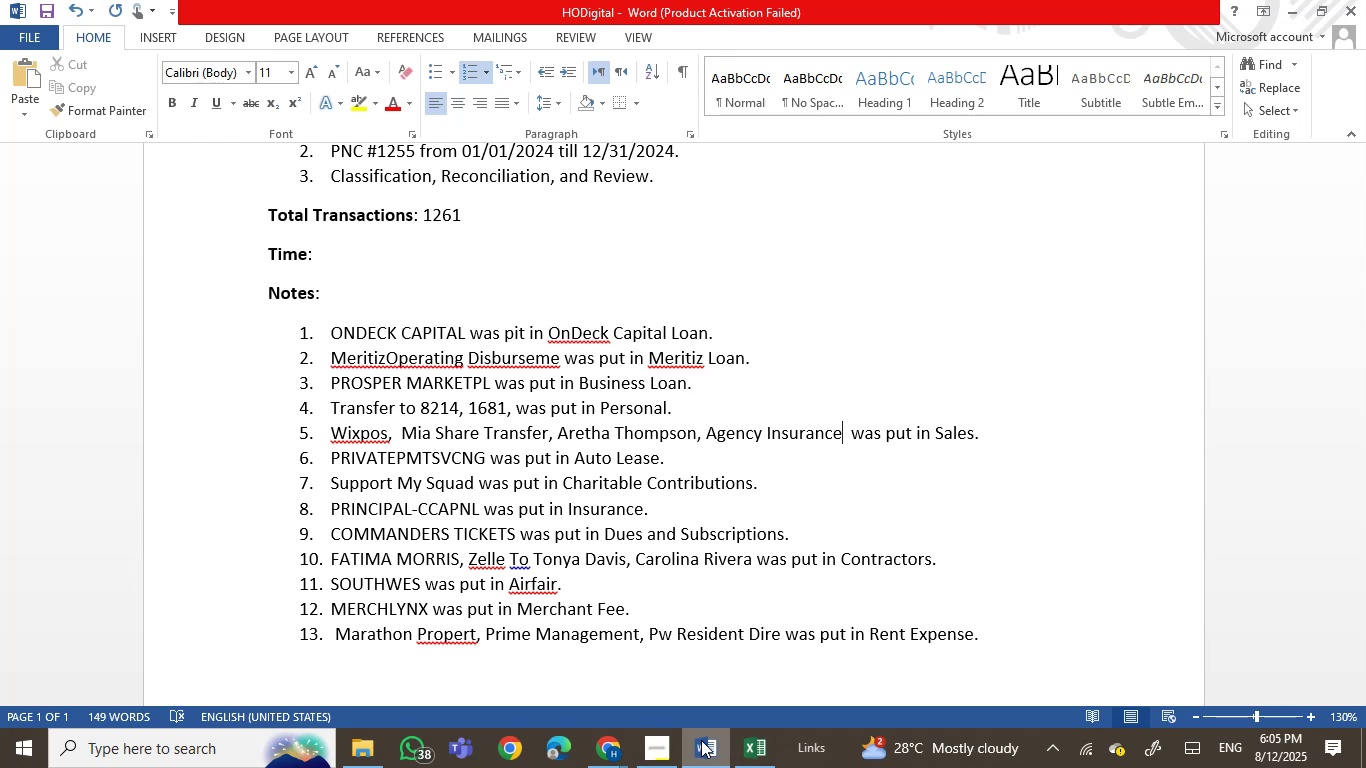 
key(ArrowRight)
 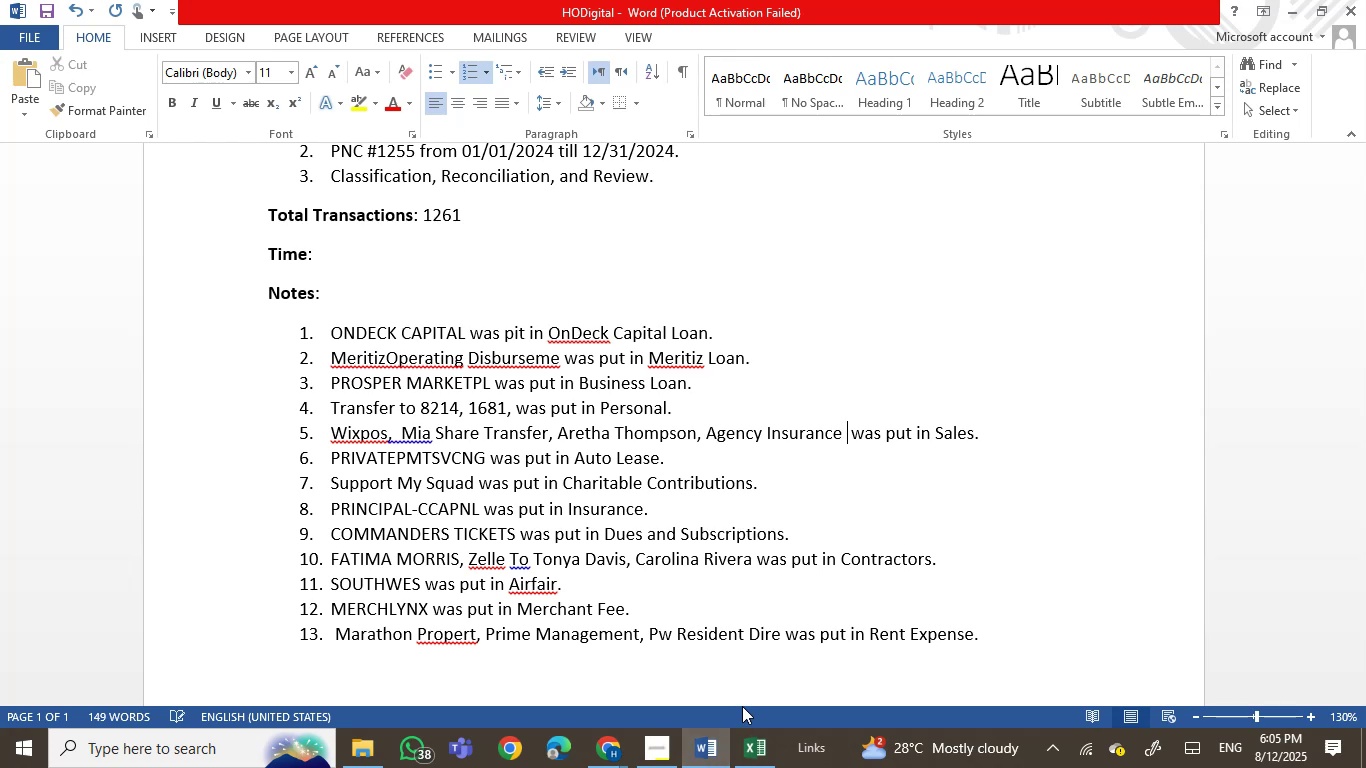 
key(Backspace)
 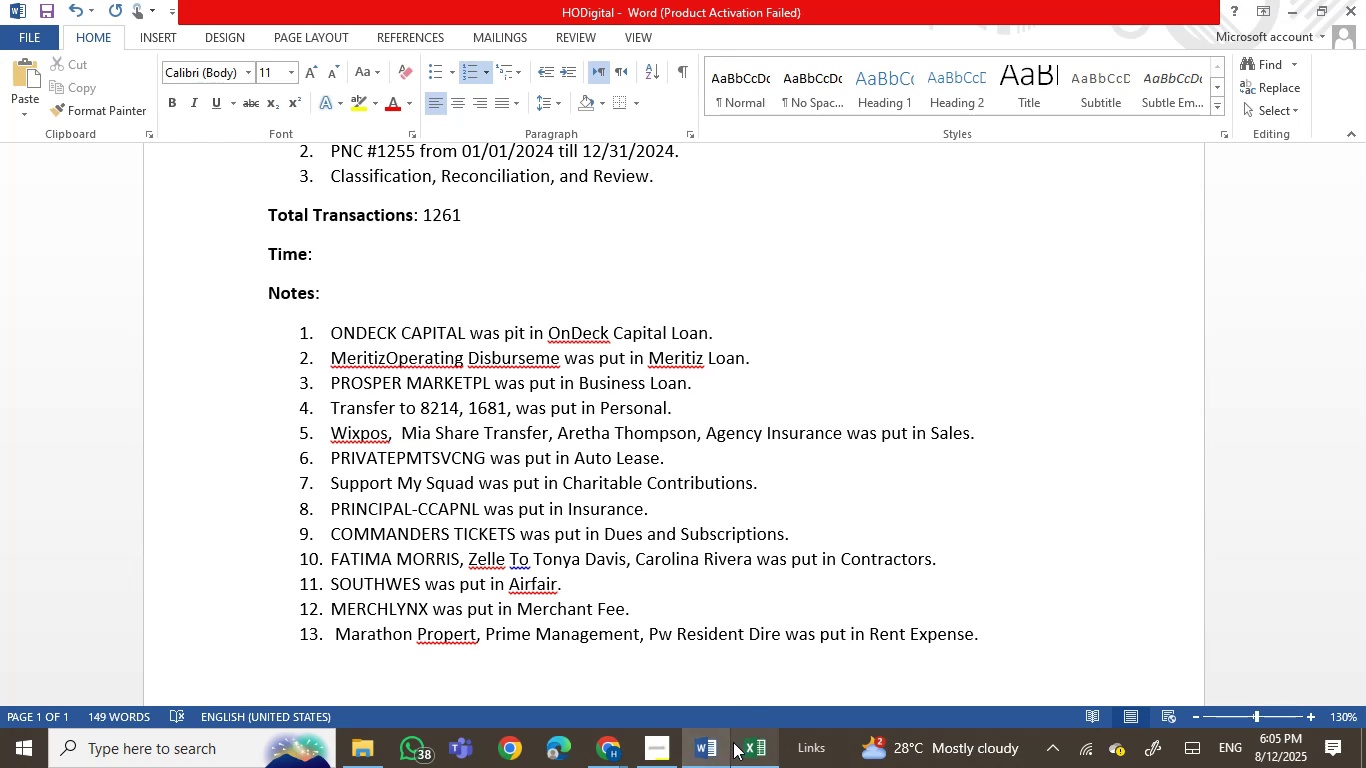 
left_click([673, 758])
 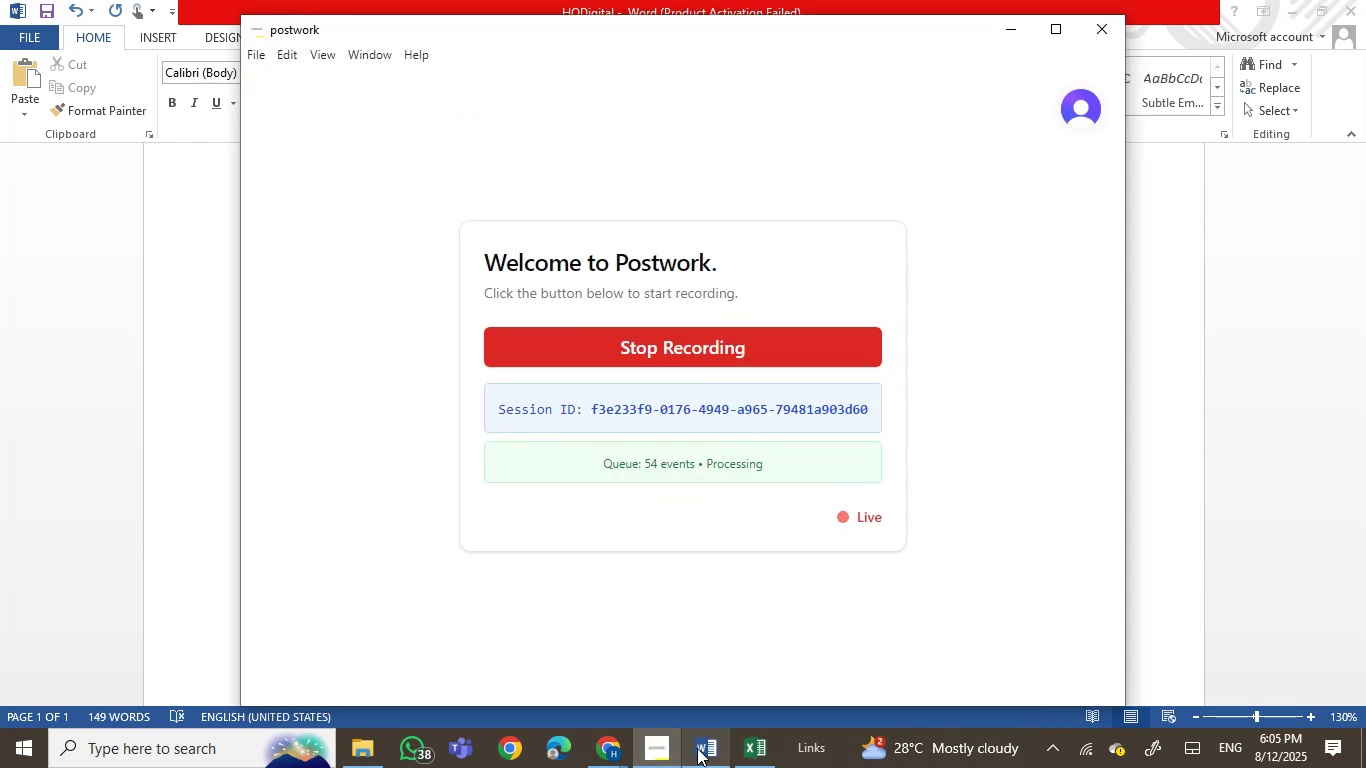 
left_click([699, 745])
 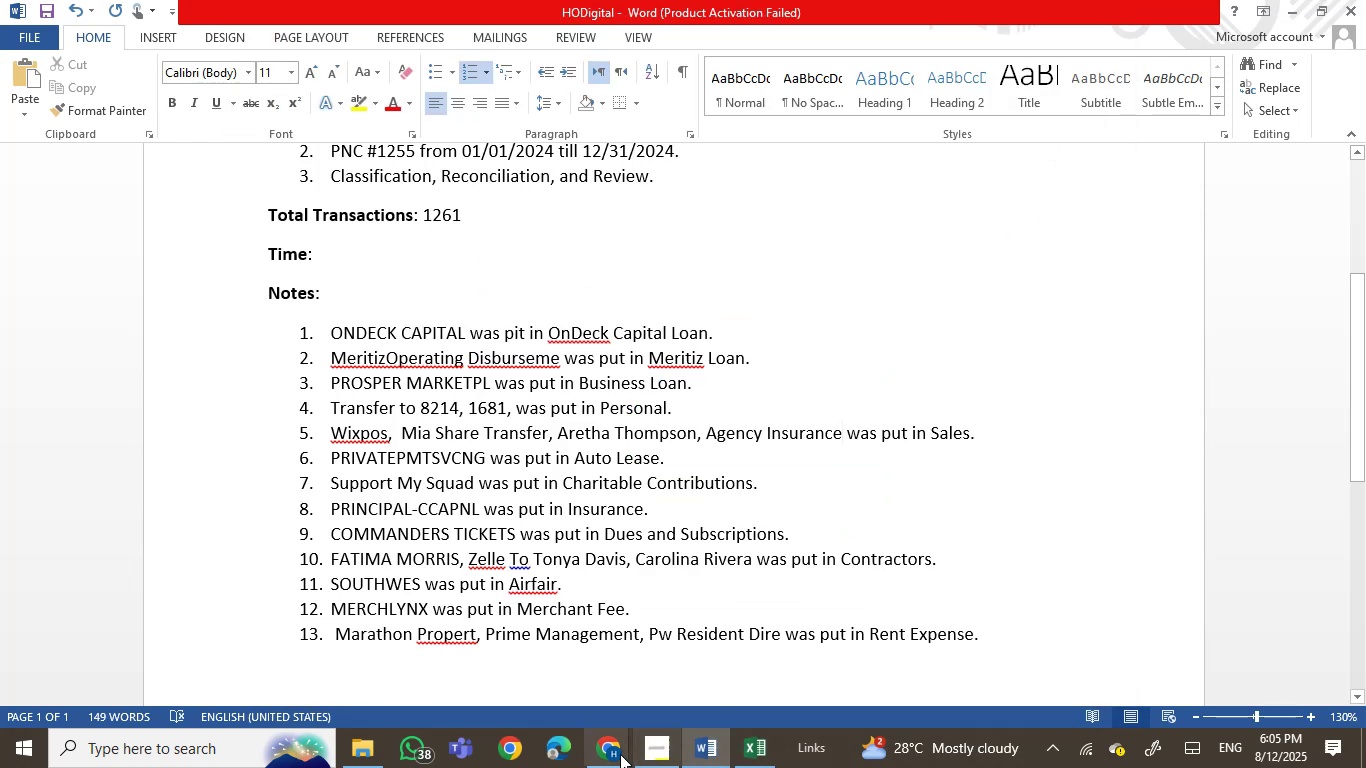 
left_click([598, 754])
 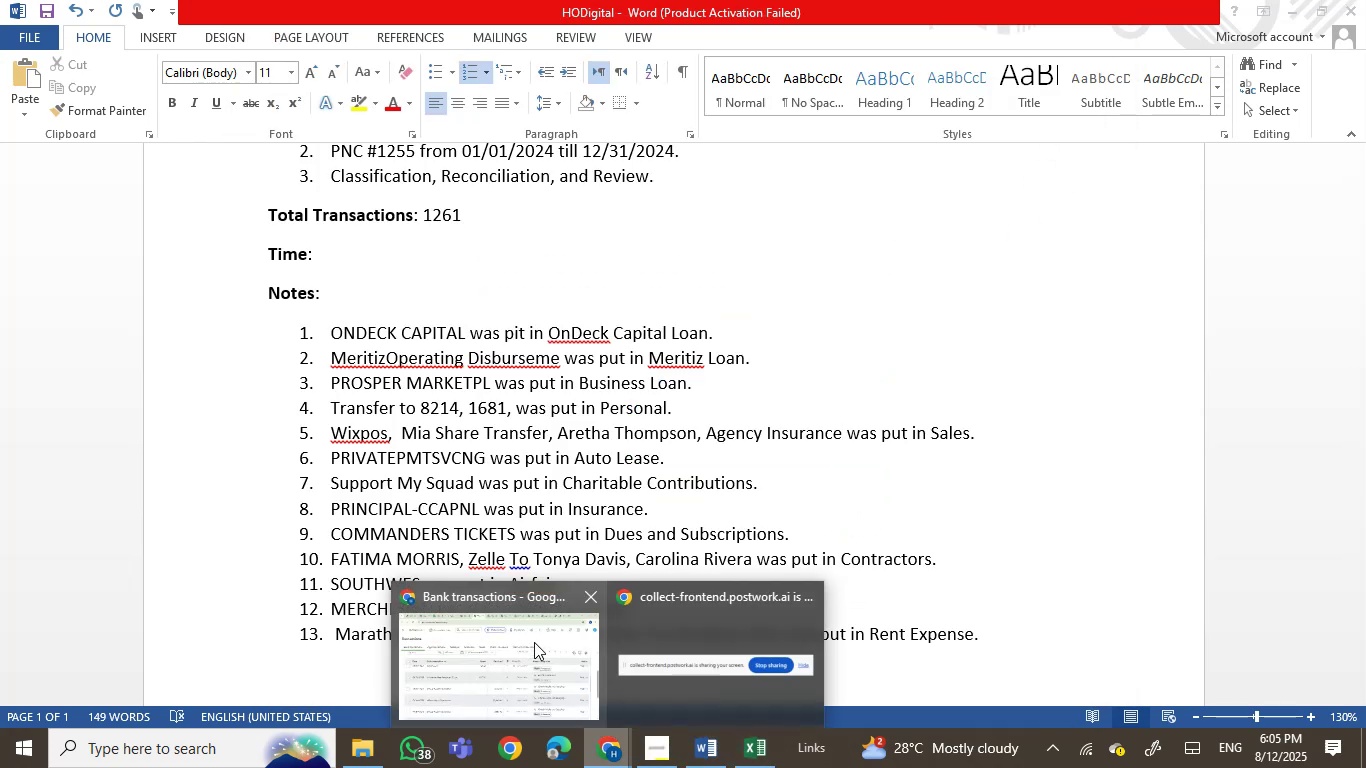 
left_click([534, 642])
 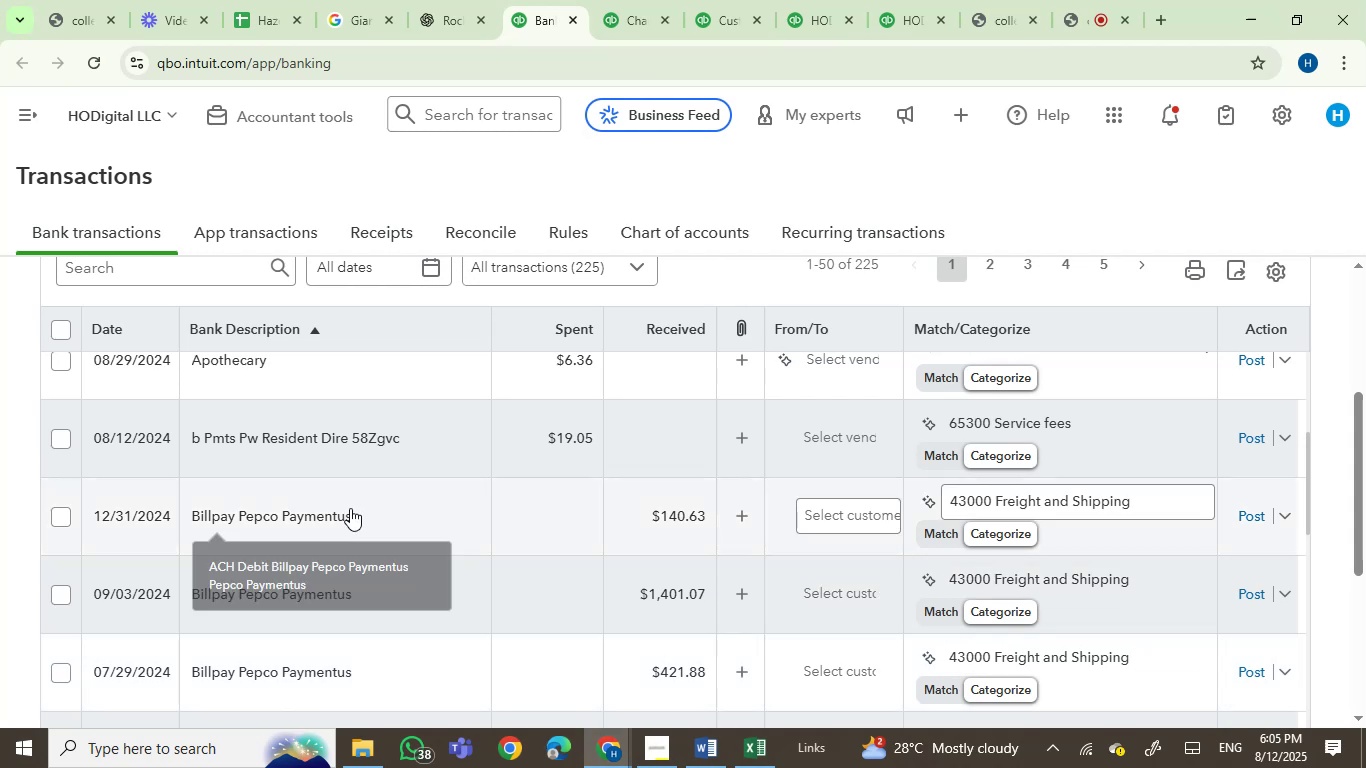 
wait(14.04)
 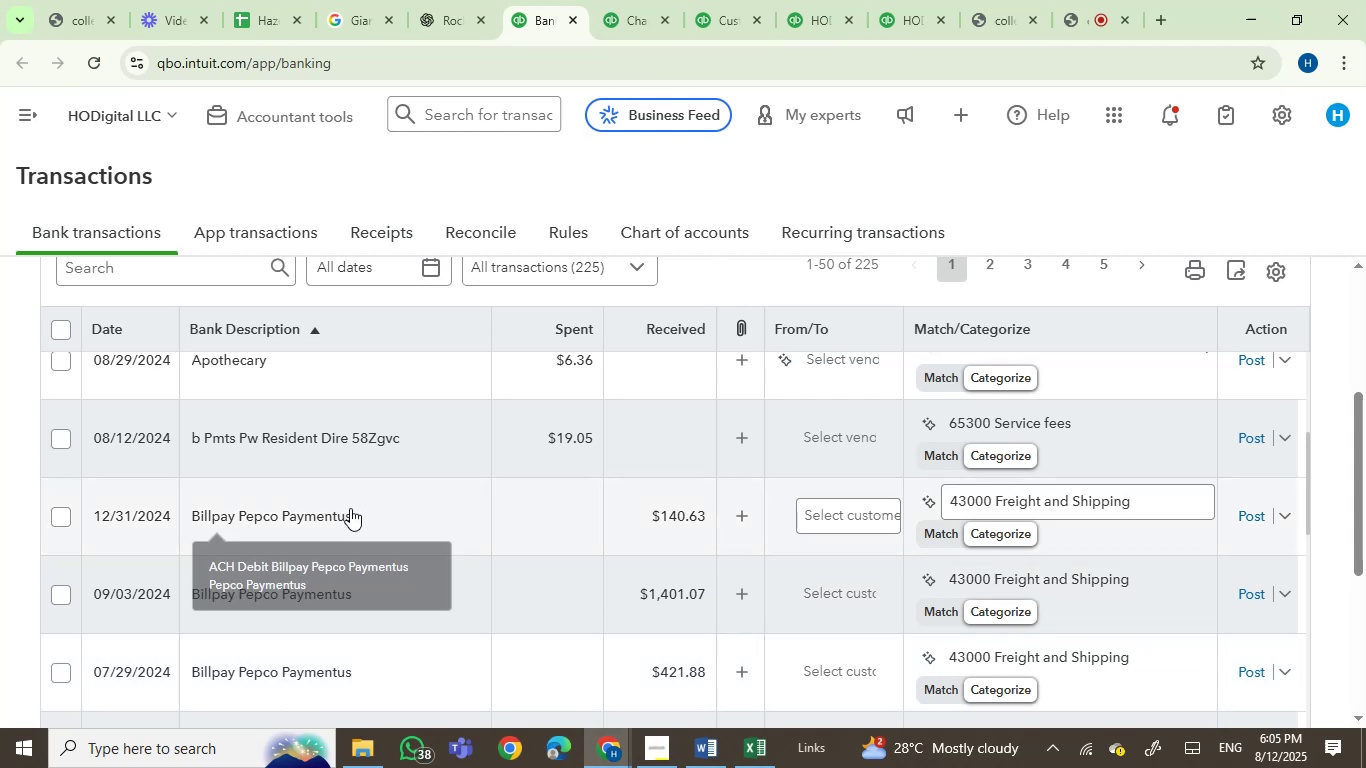 
left_click([321, 512])
 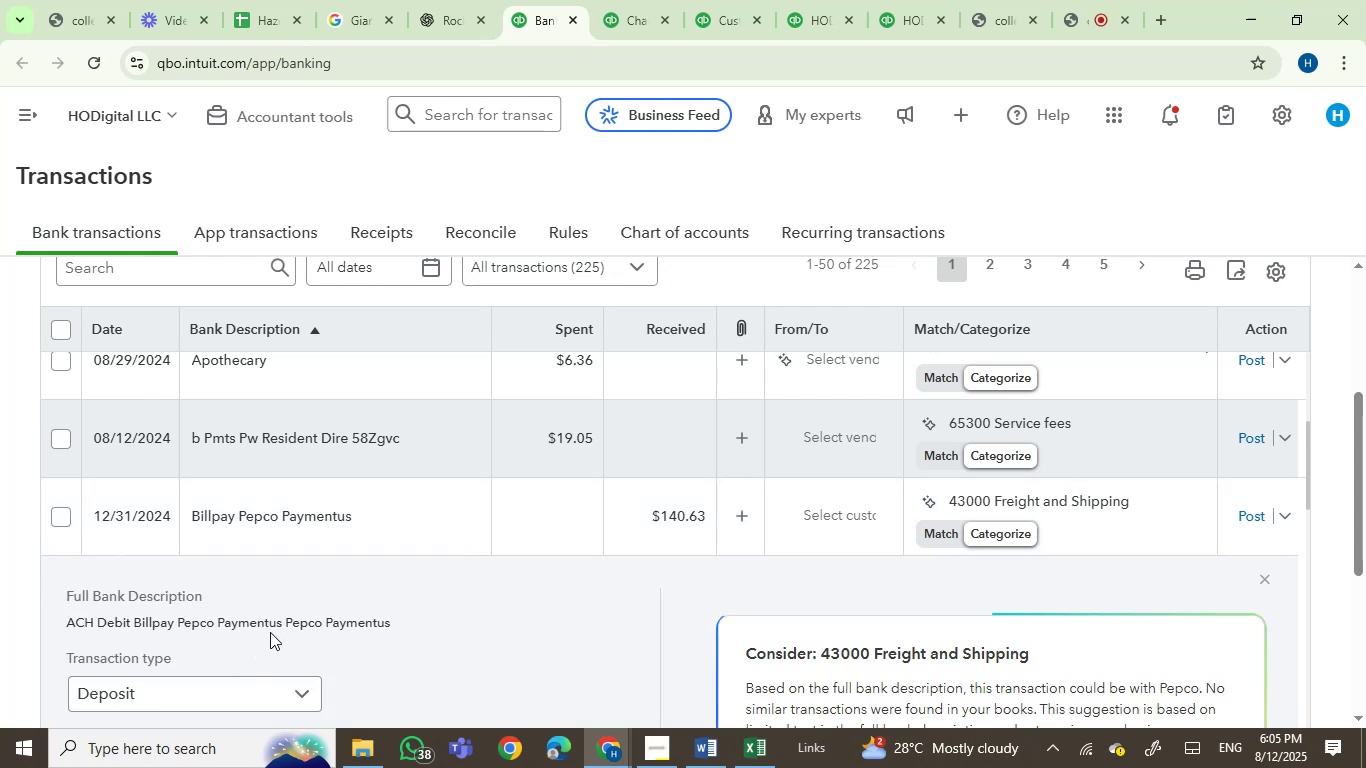 
double_click([304, 622])
 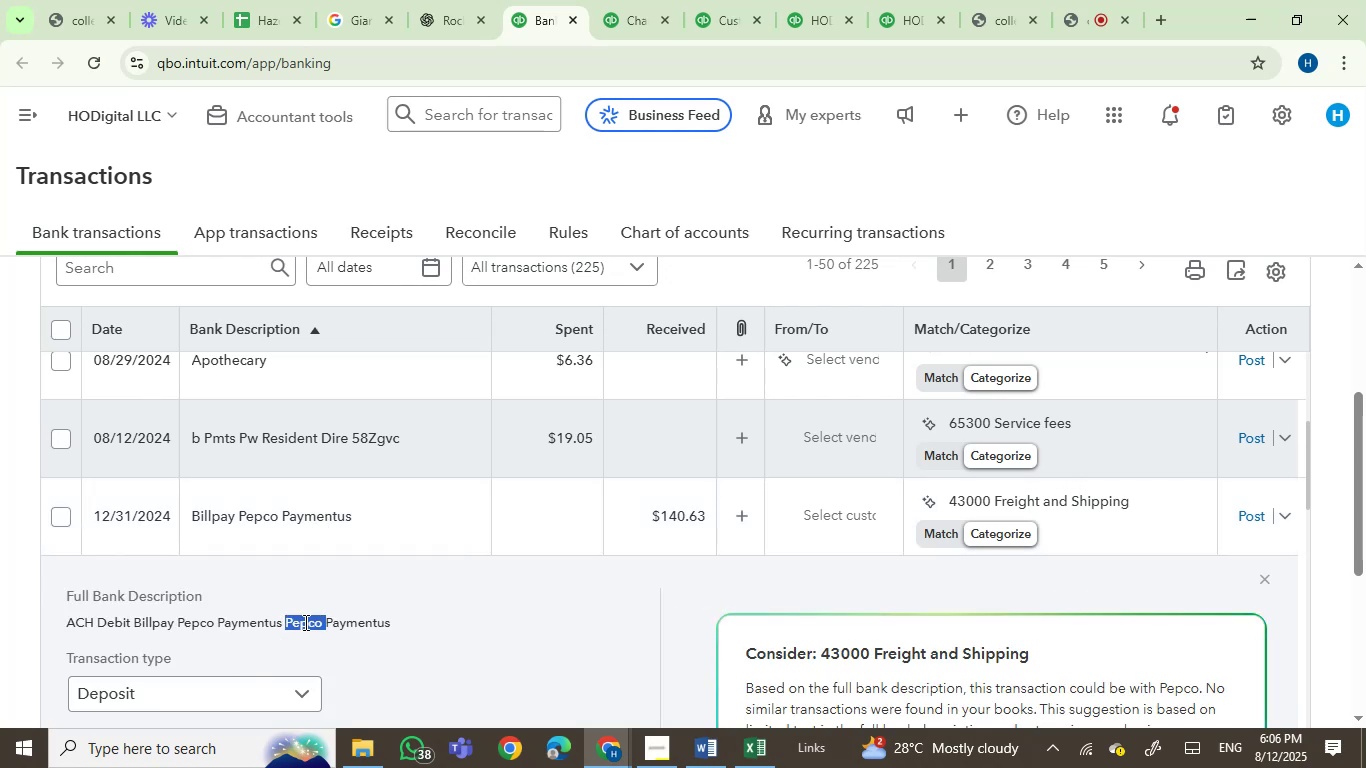 
key(Control+C)
 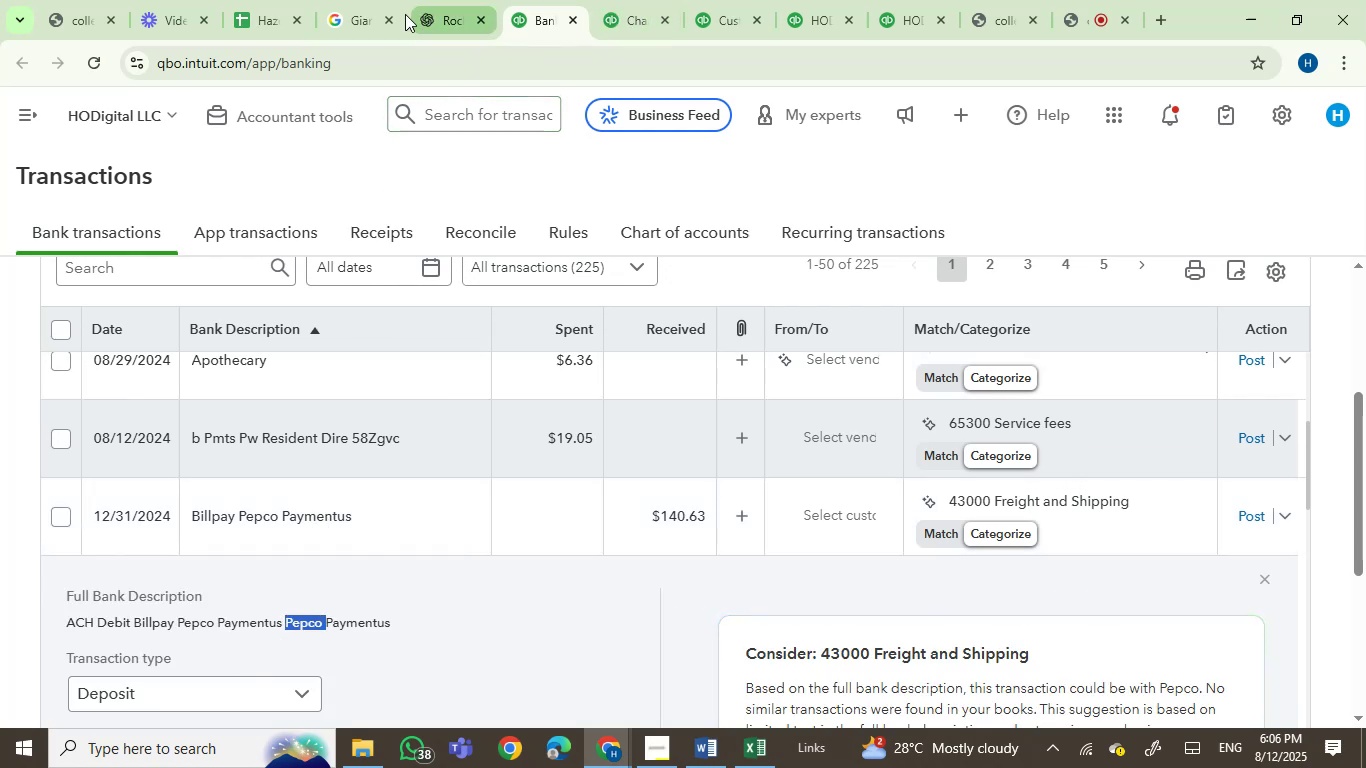 
wait(5.24)
 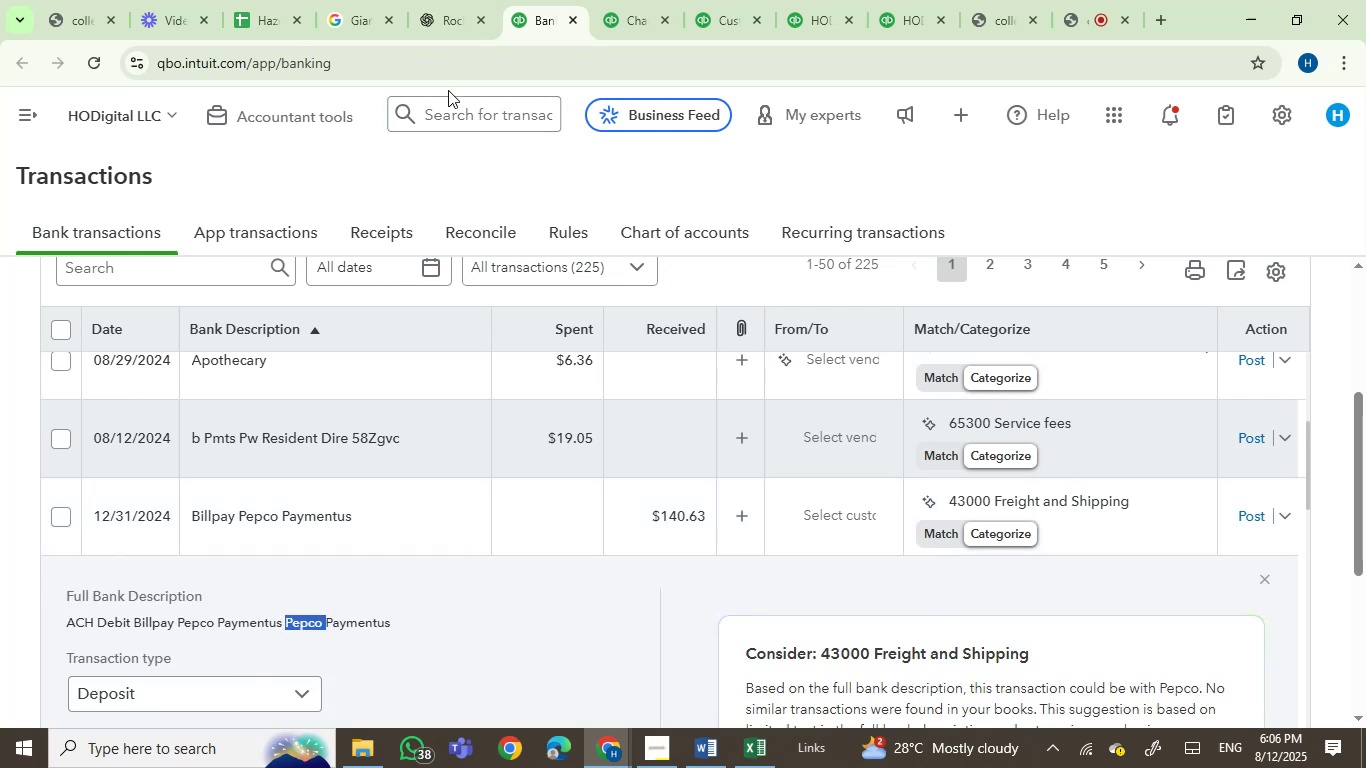 
left_click([346, 11])
 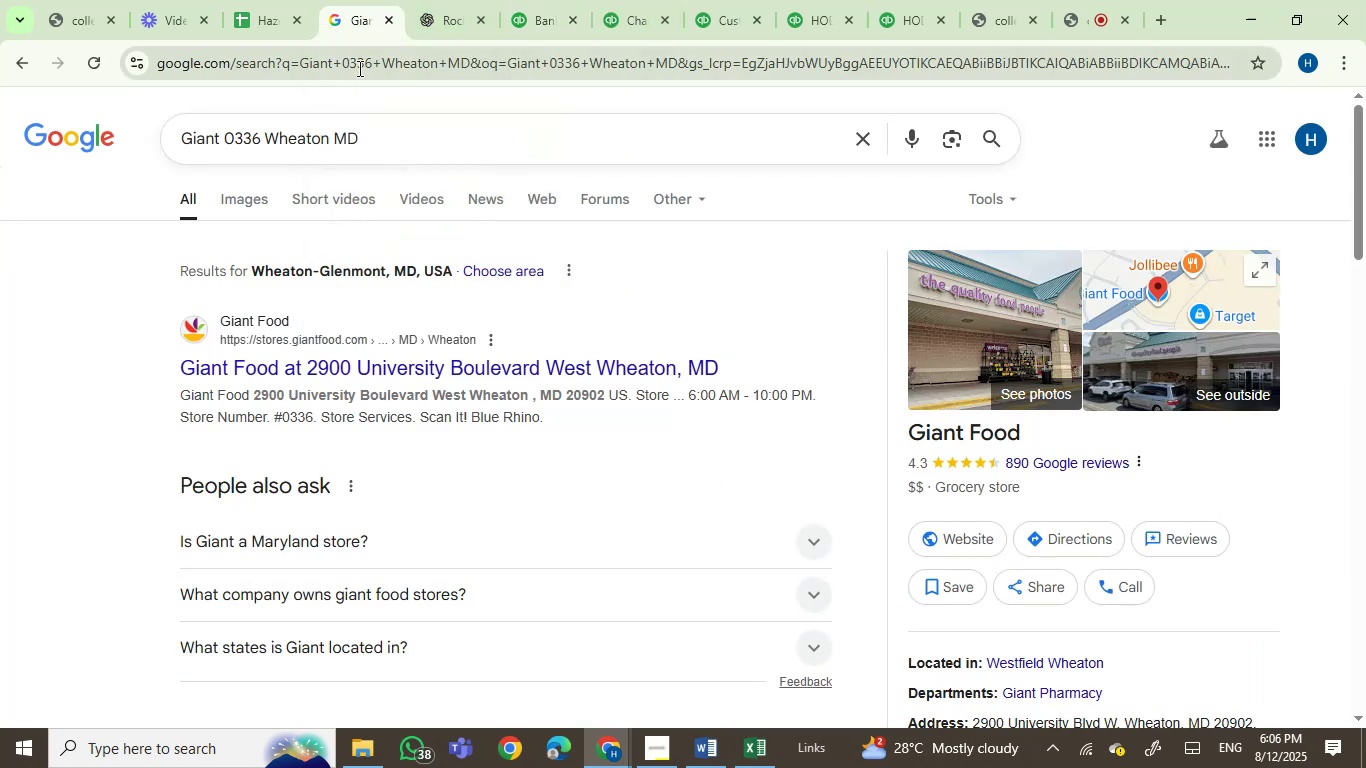 
left_click([358, 68])
 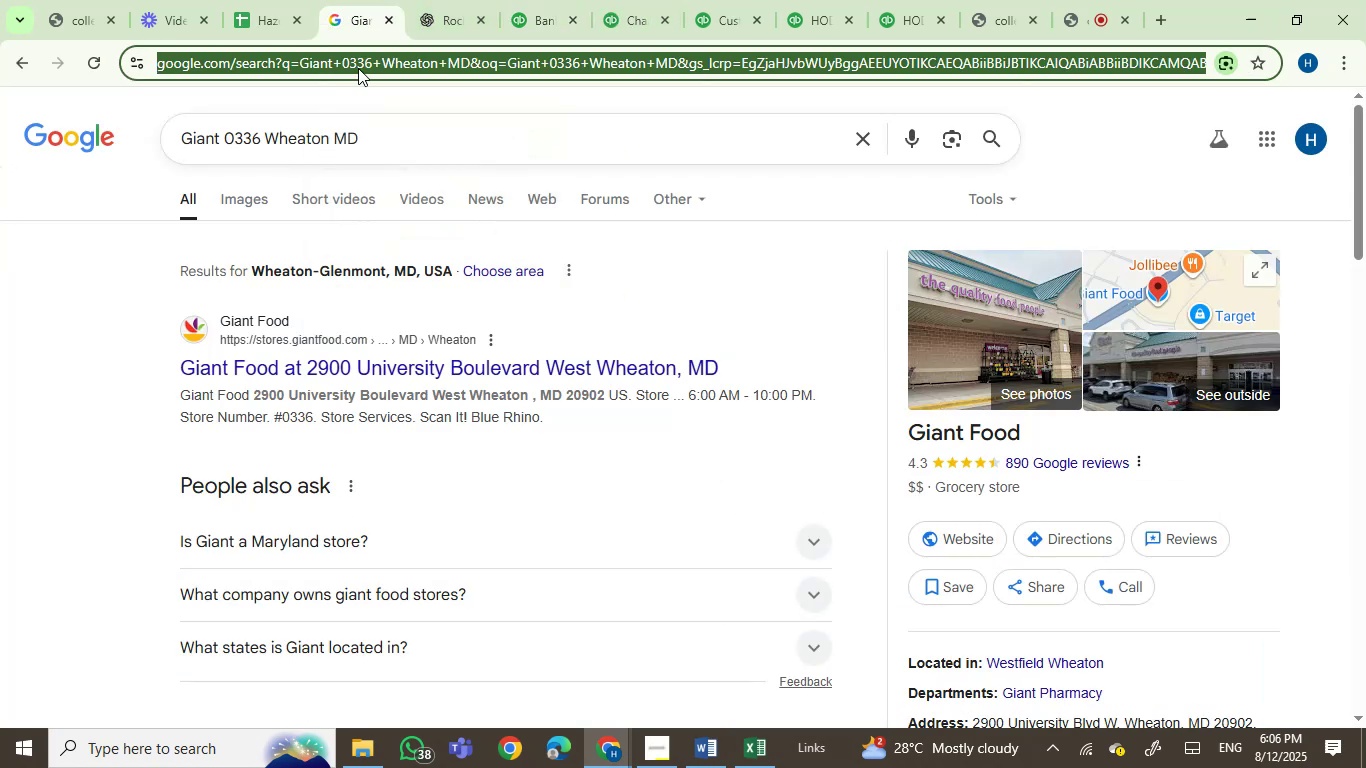 
key(Control+V)
 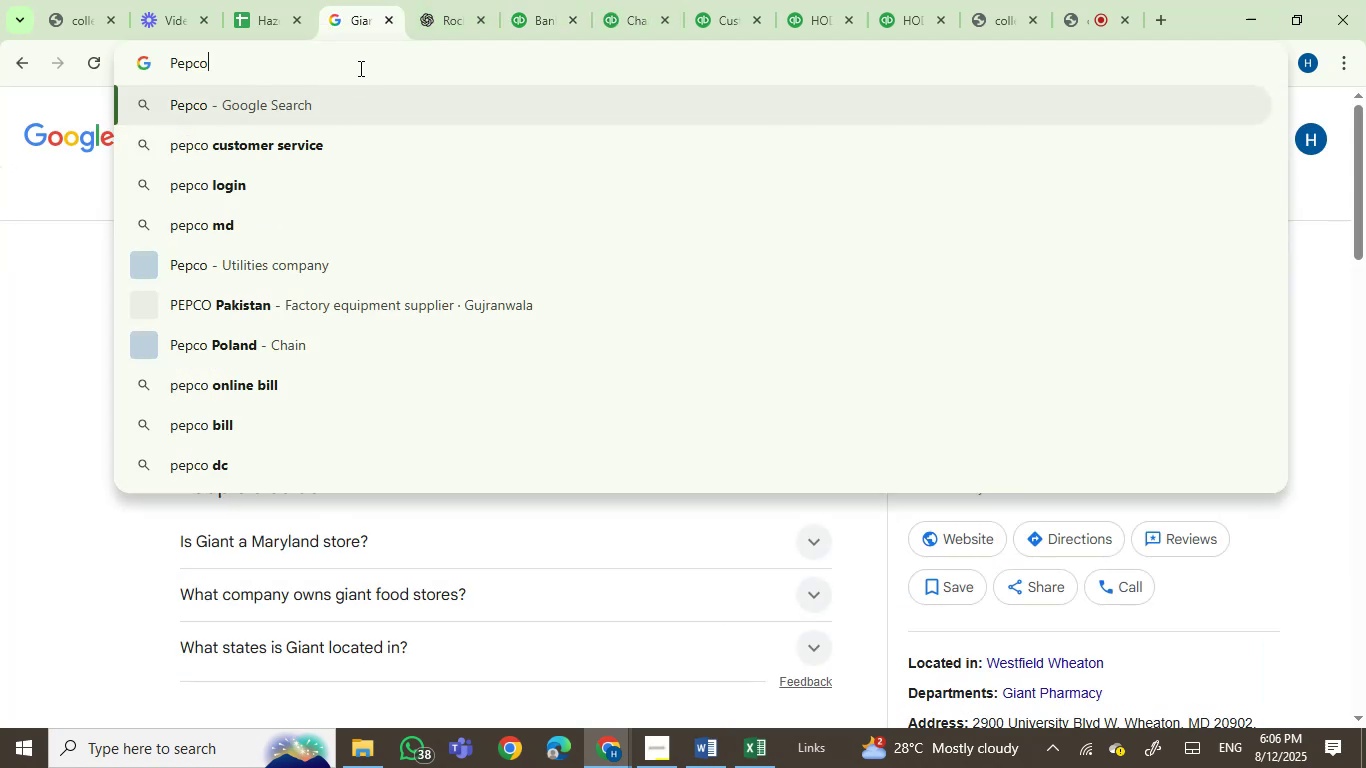 
key(Enter)
 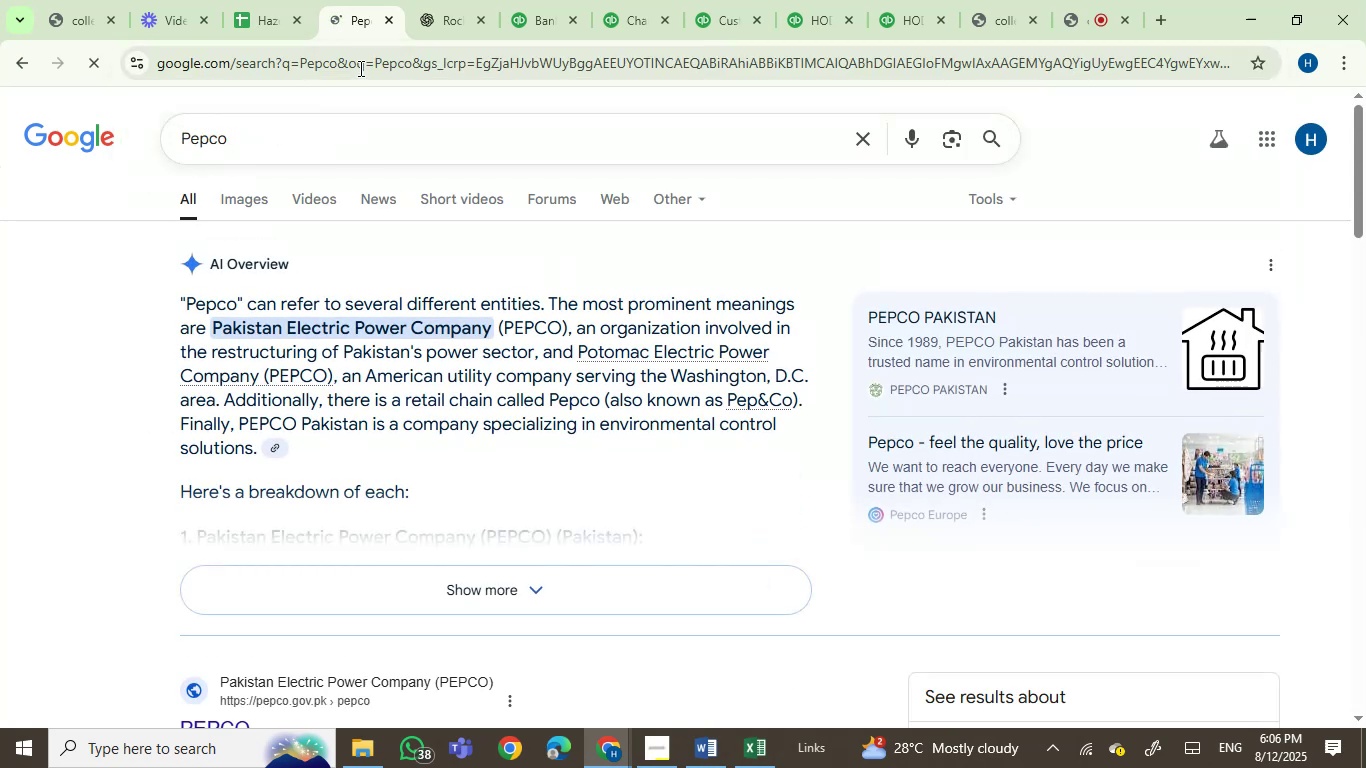 
scroll: coordinate [554, 493], scroll_direction: down, amount: 6.0
 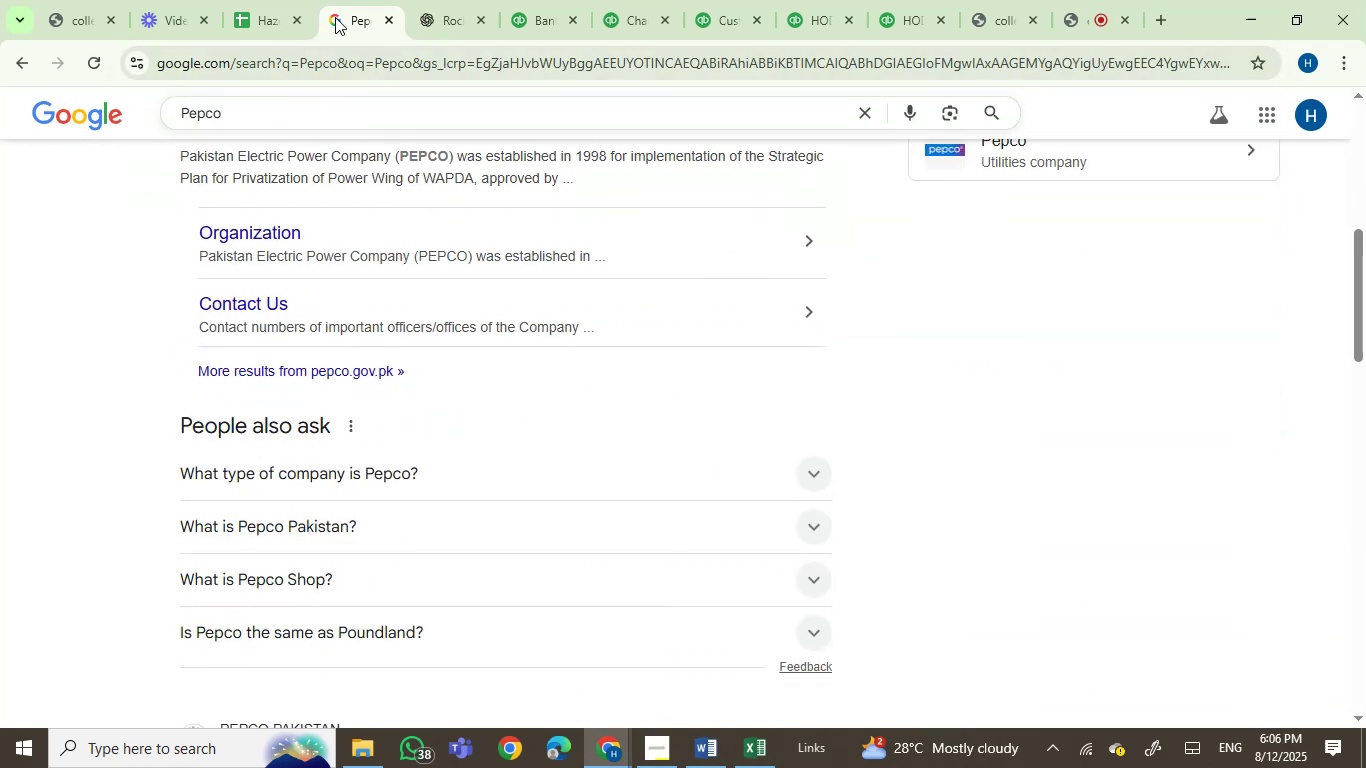 
left_click([437, 2])
 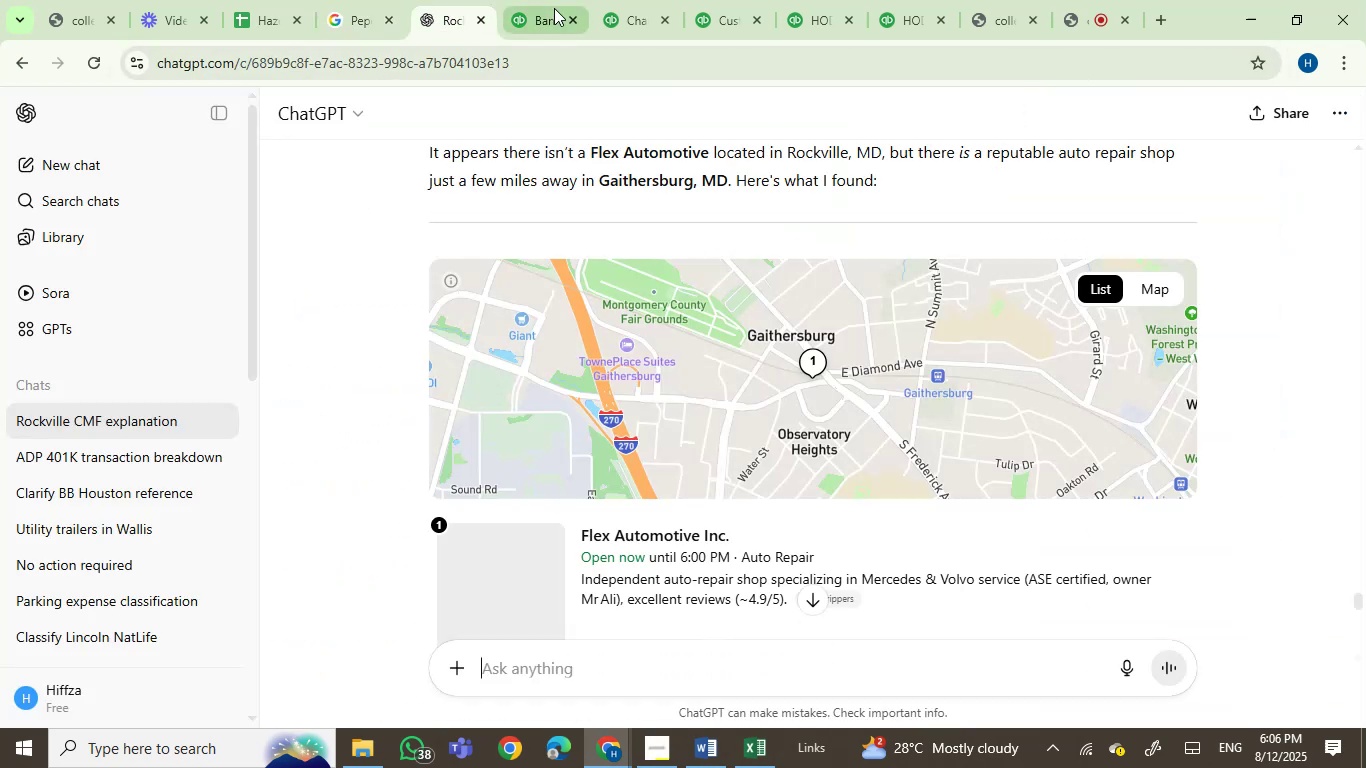 
left_click([554, 8])
 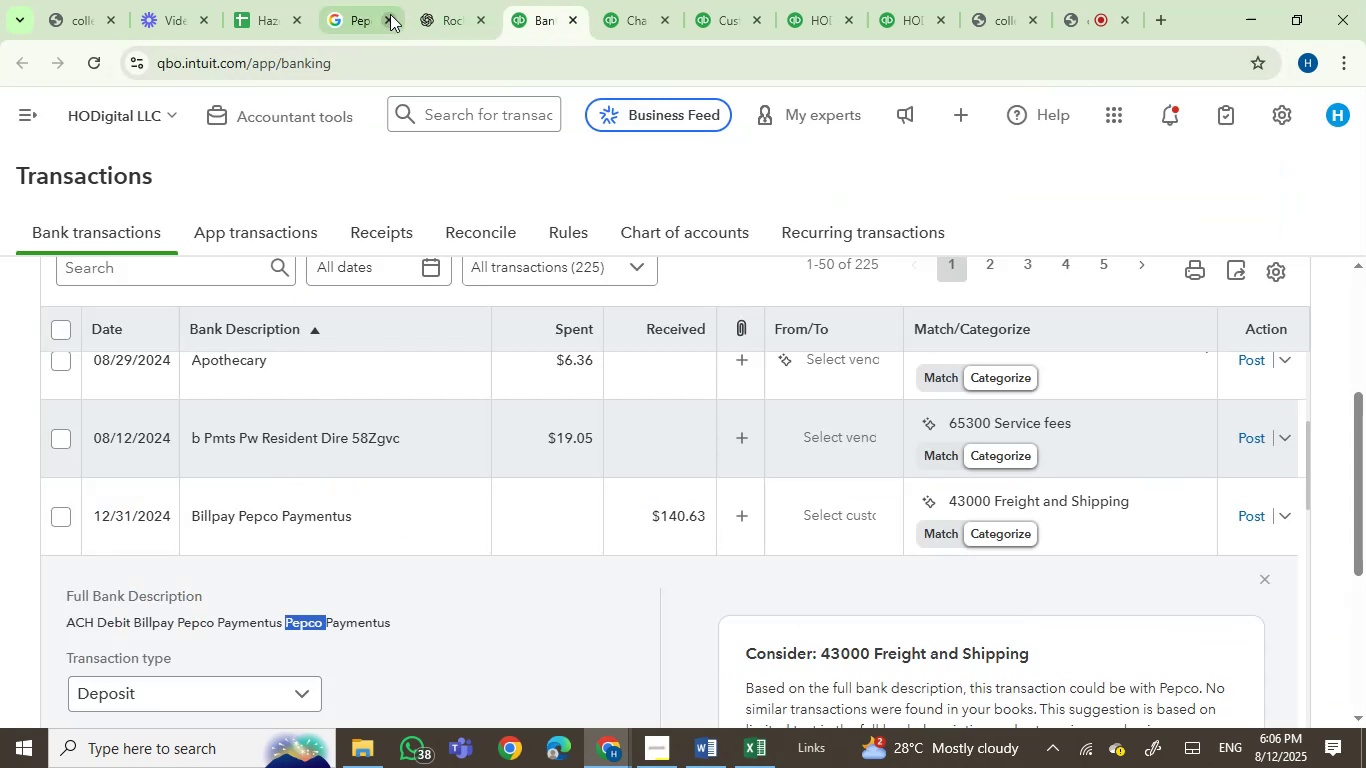 
left_click_drag(start_coordinate=[372, 19], to_coordinate=[572, 25])
 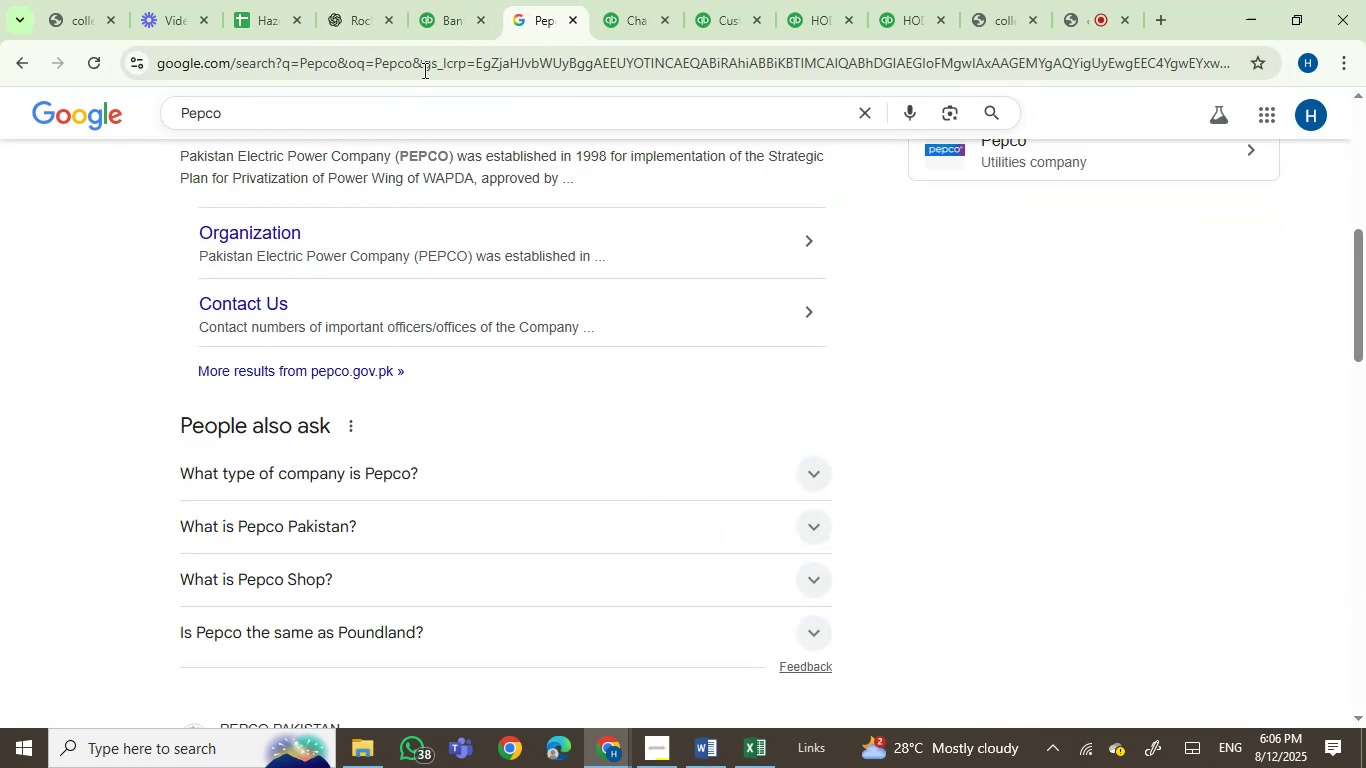 
left_click([444, 0])
 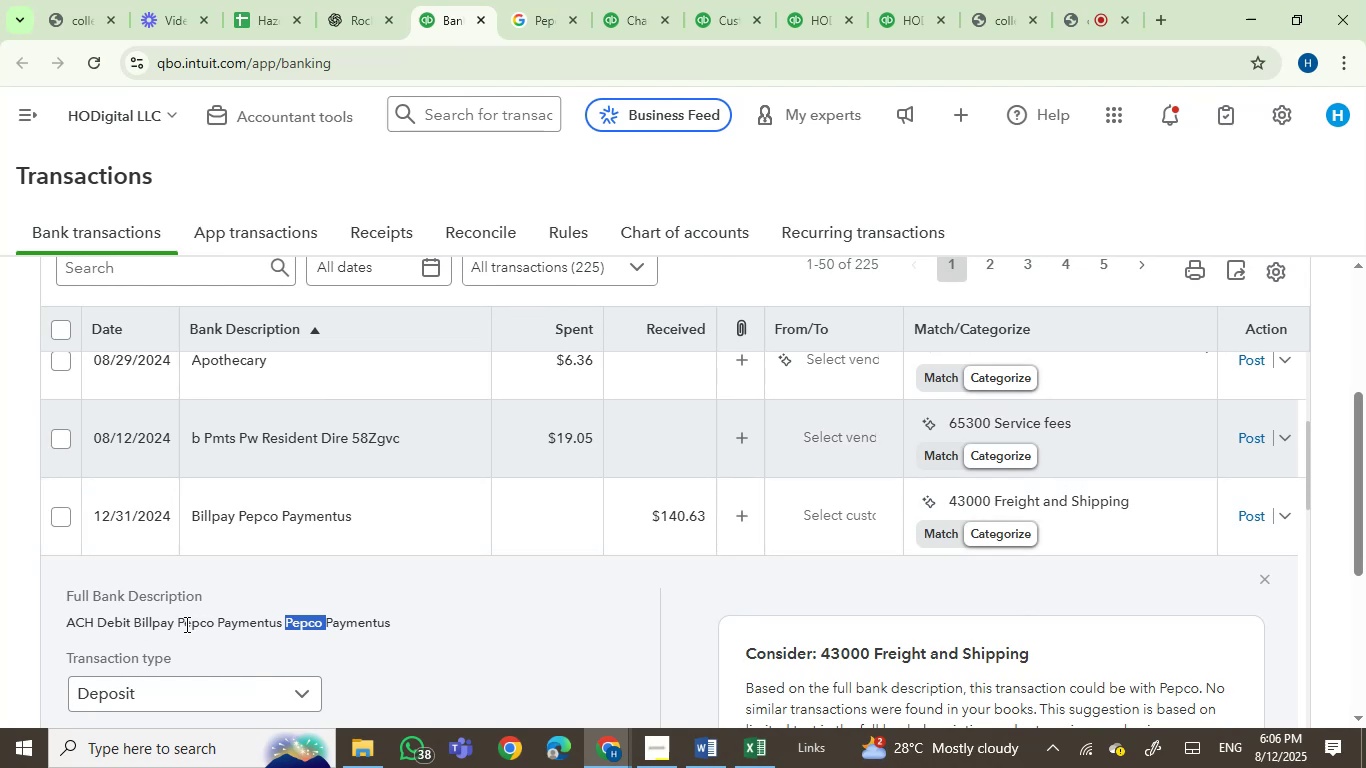 
wait(5.25)
 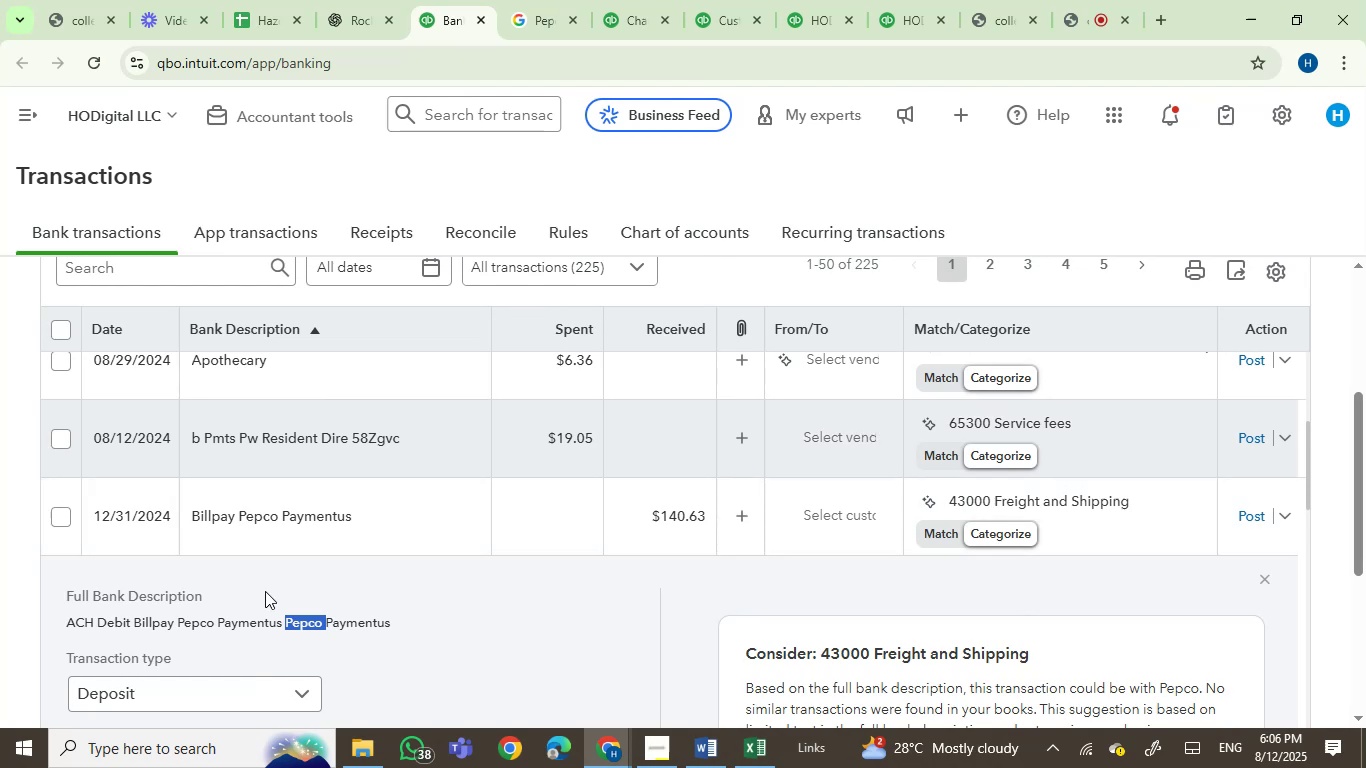 
left_click_drag(start_coordinate=[64, 624], to_coordinate=[394, 638])
 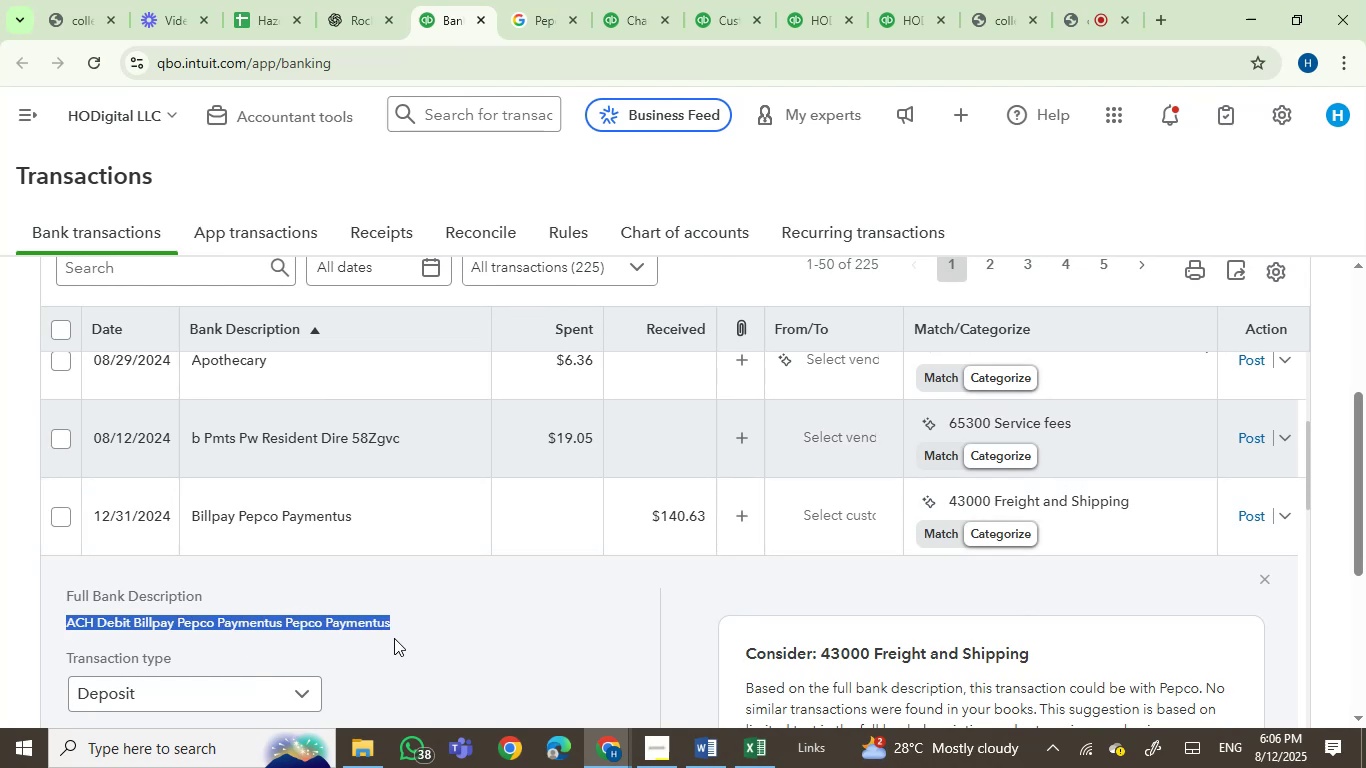 
key(Control+C)
 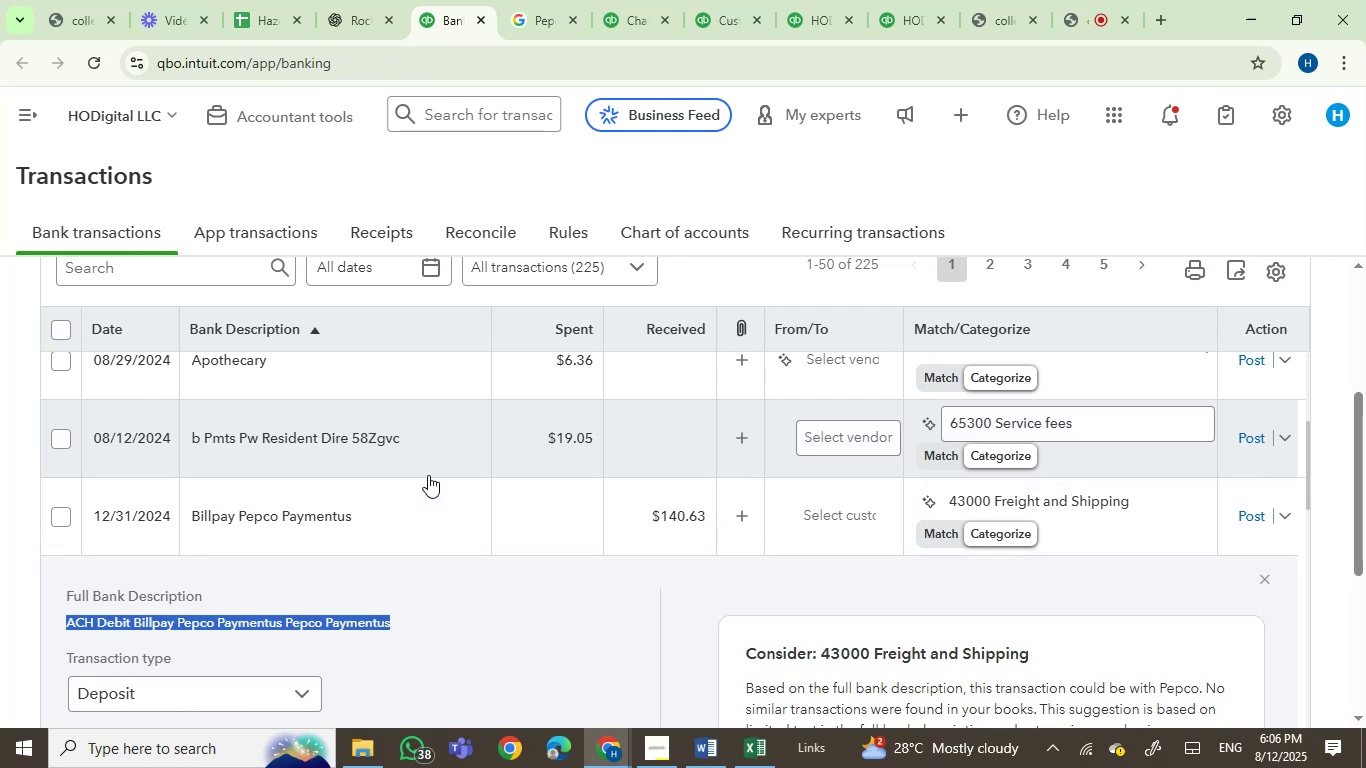 
wait(6.29)
 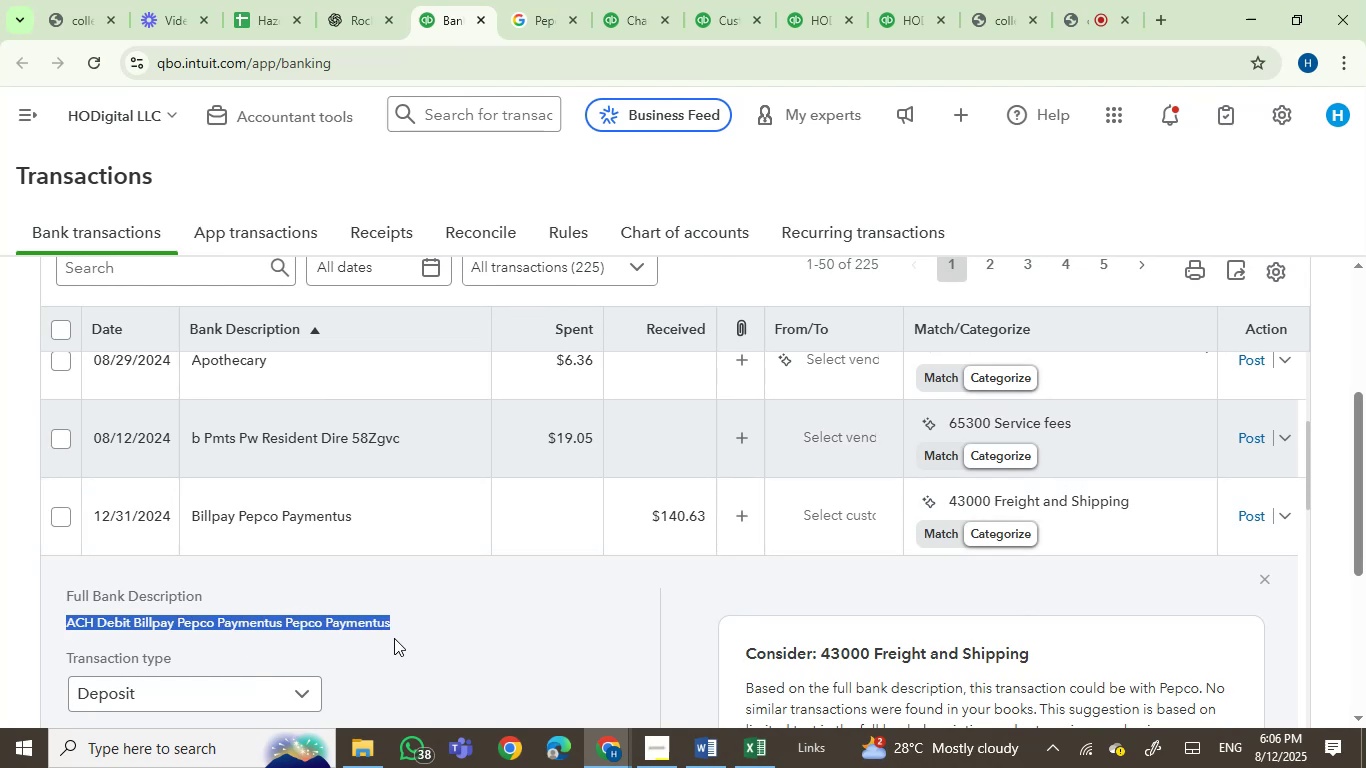 
left_click([524, 0])
 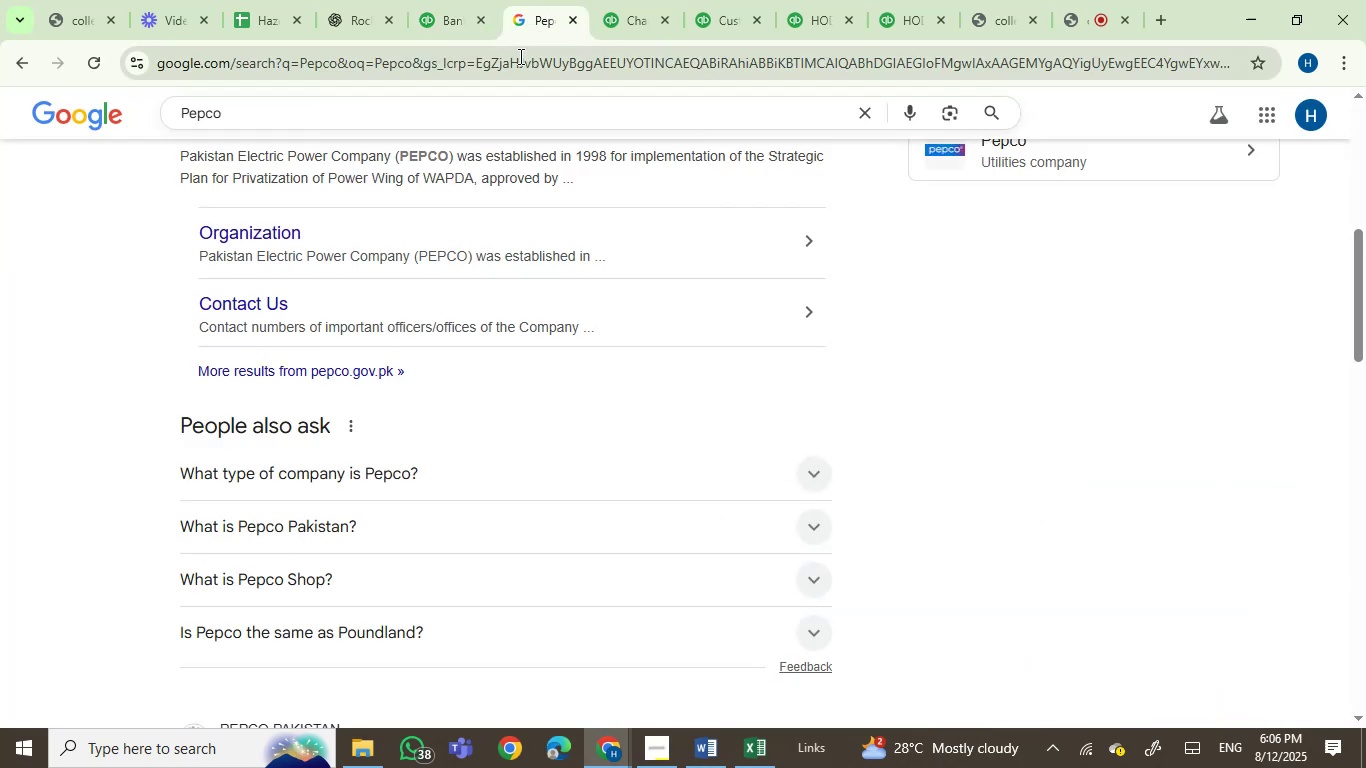 
double_click([519, 56])
 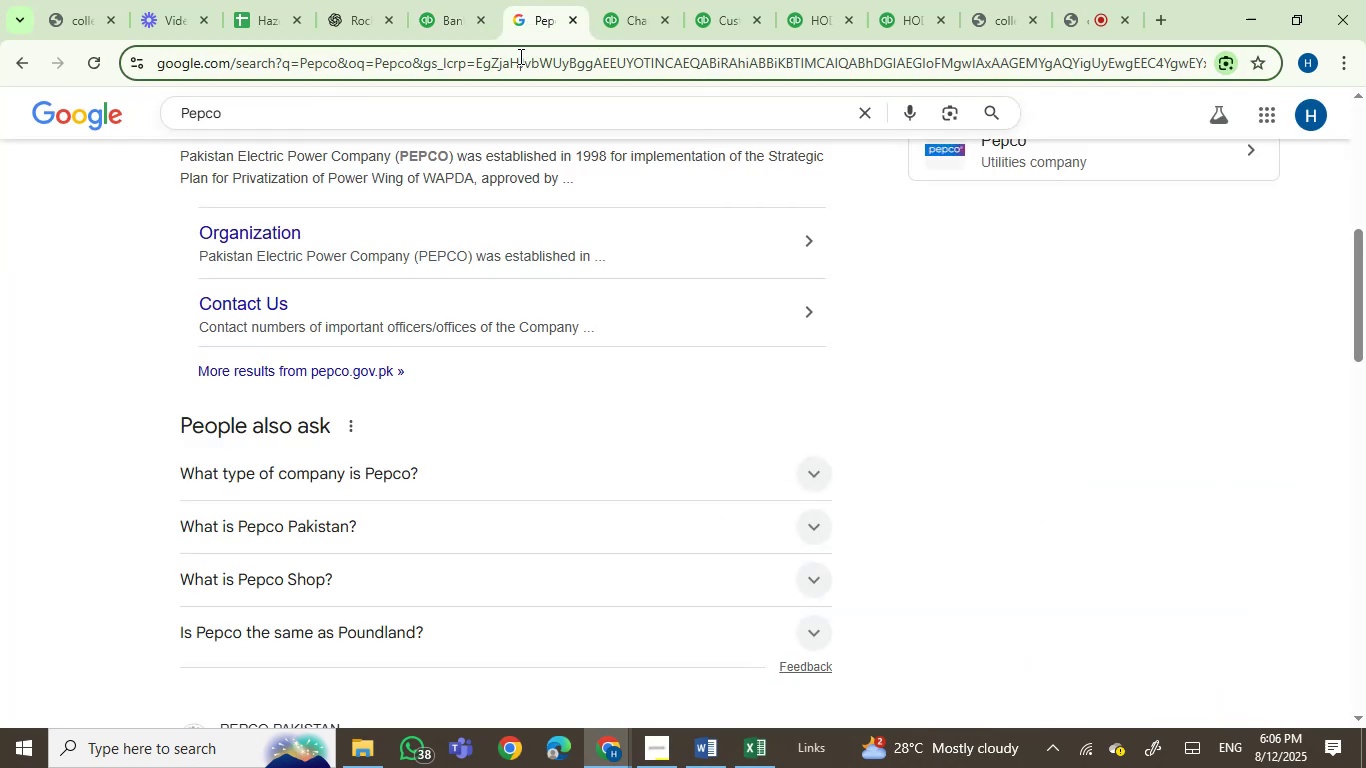 
key(Control+V)
 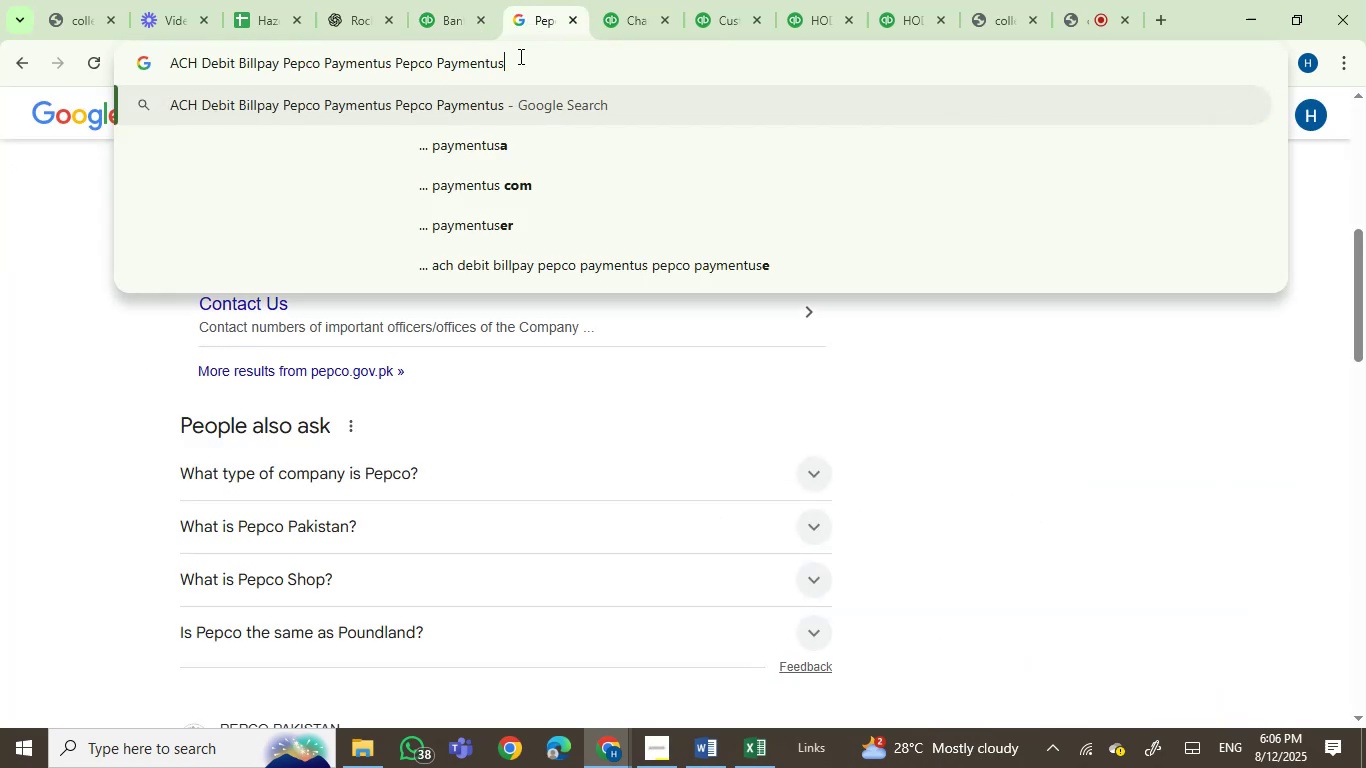 
key(Enter)
 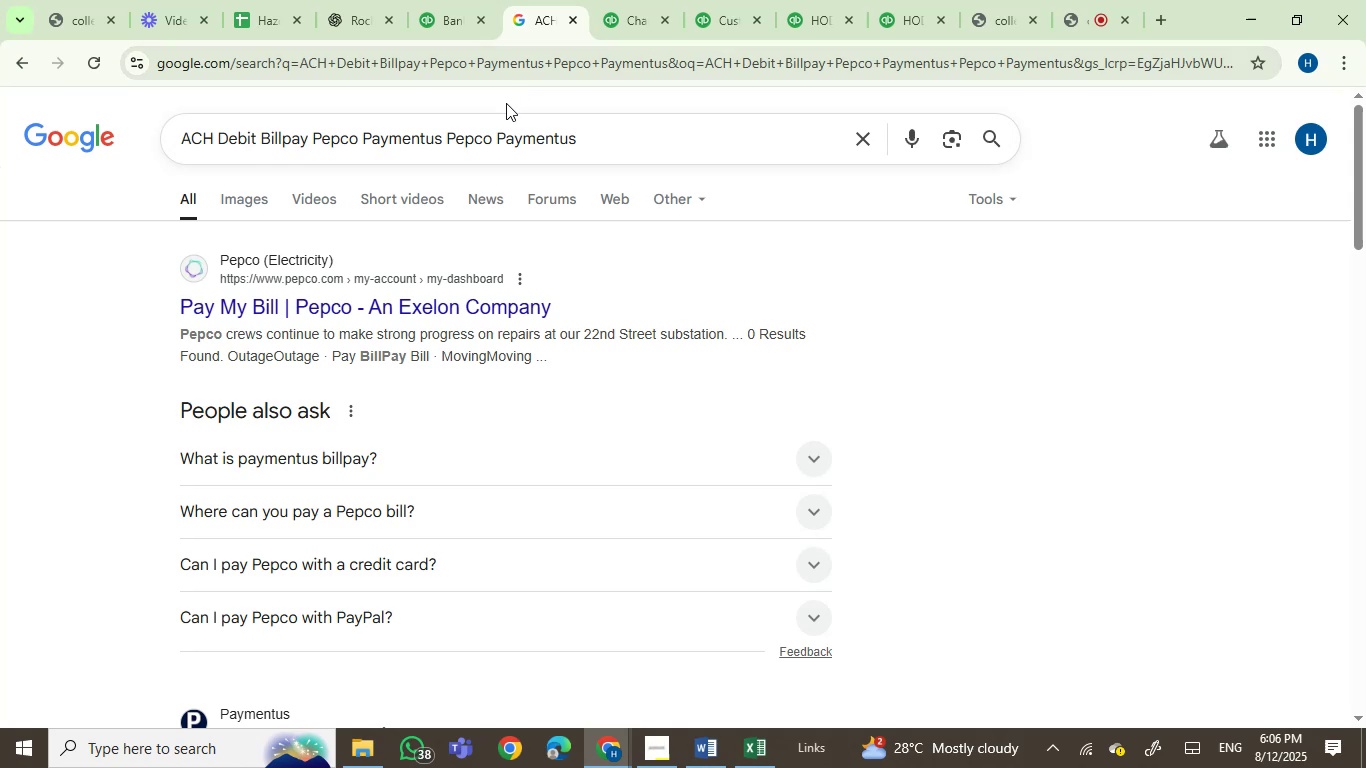 
wait(15.07)
 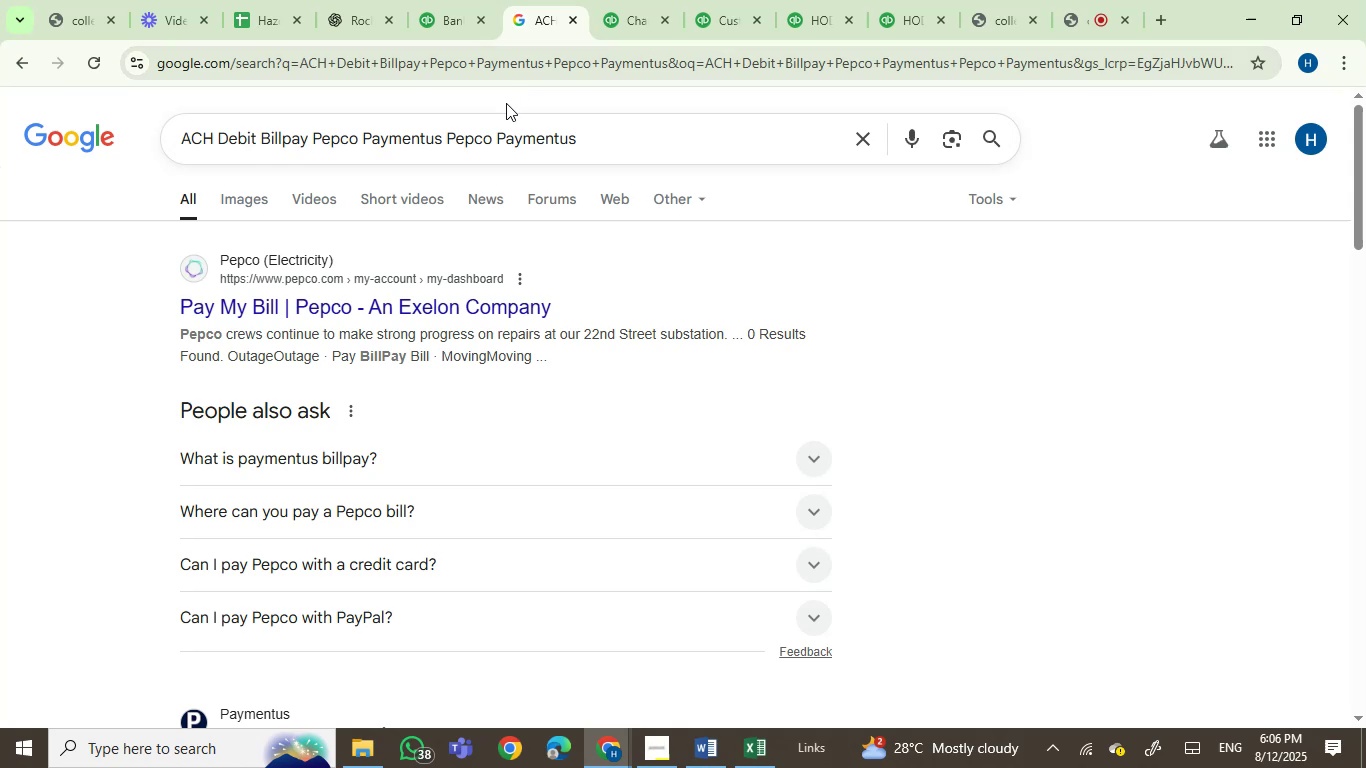 
left_click([521, 145])
 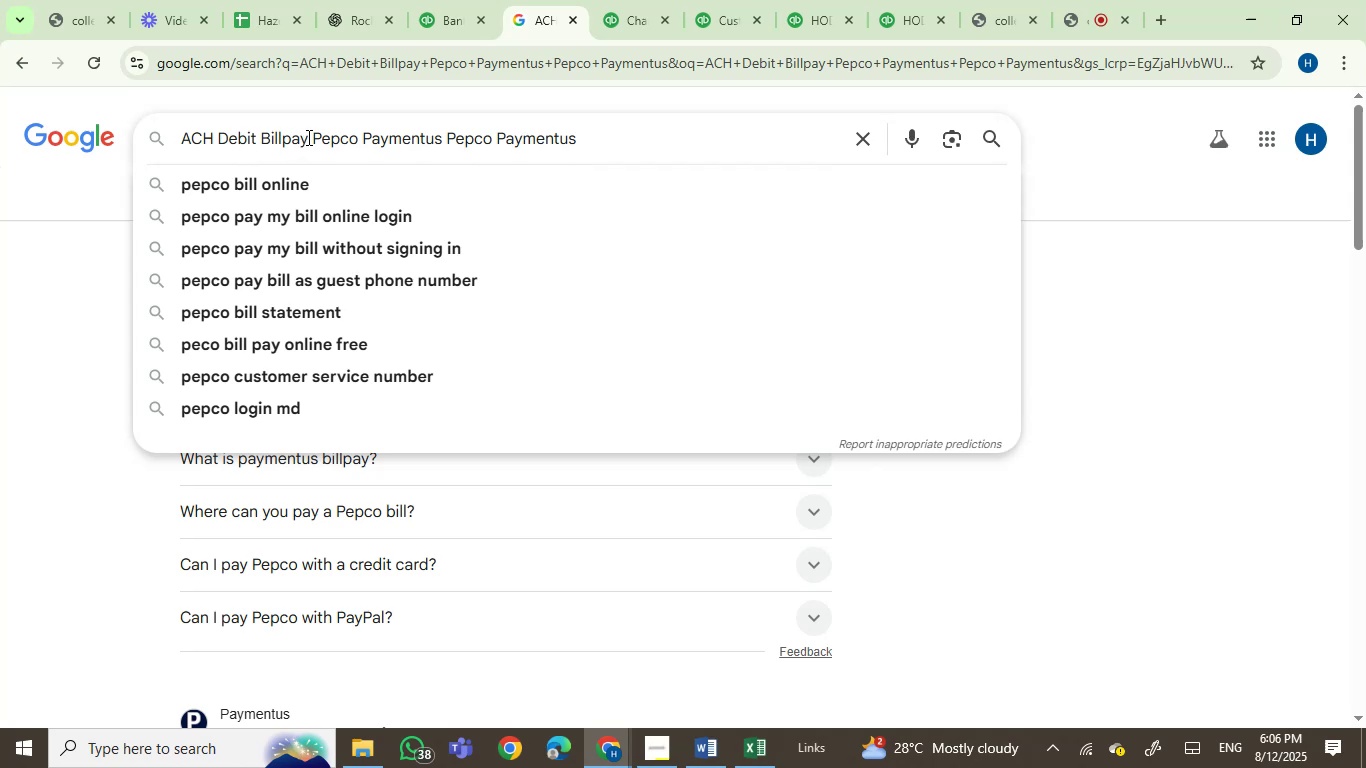 
left_click_drag(start_coordinate=[308, 137], to_coordinate=[209, 130])
 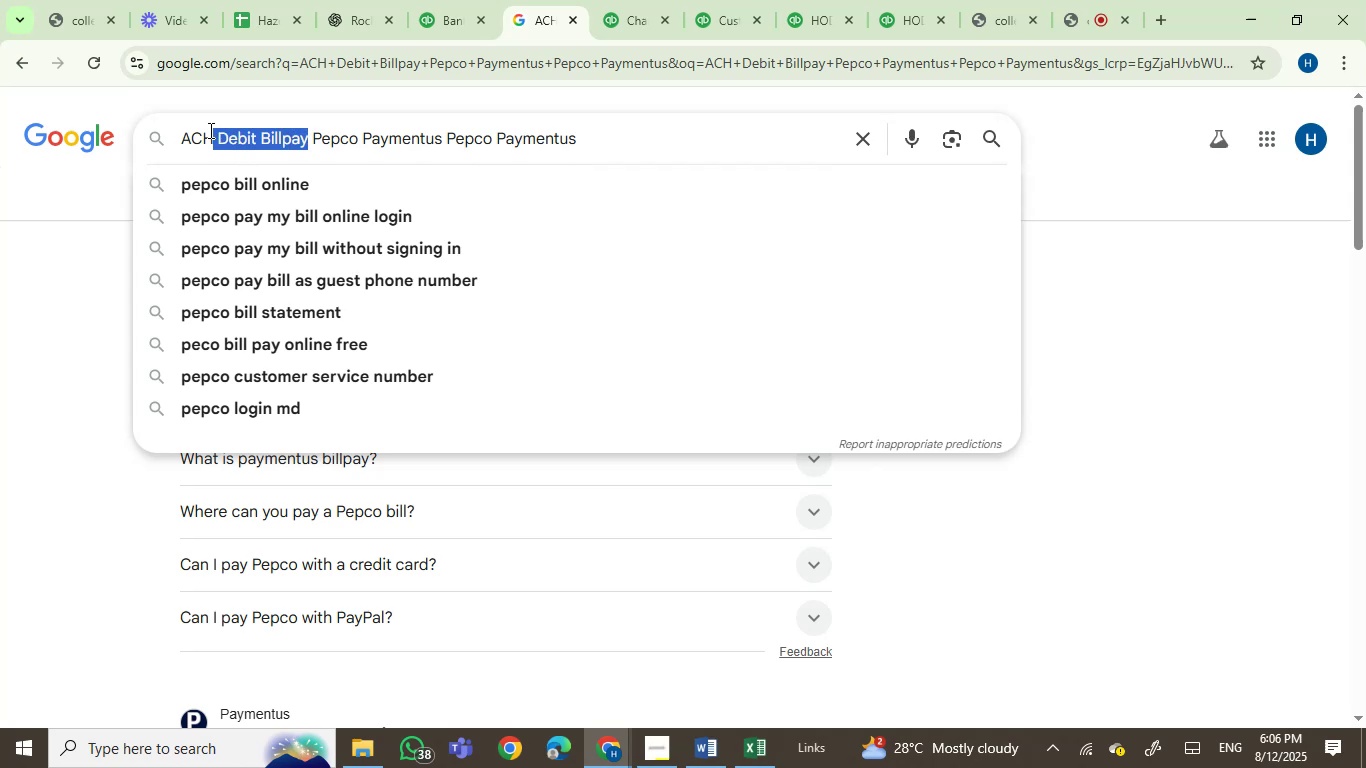 
key(Backspace)
 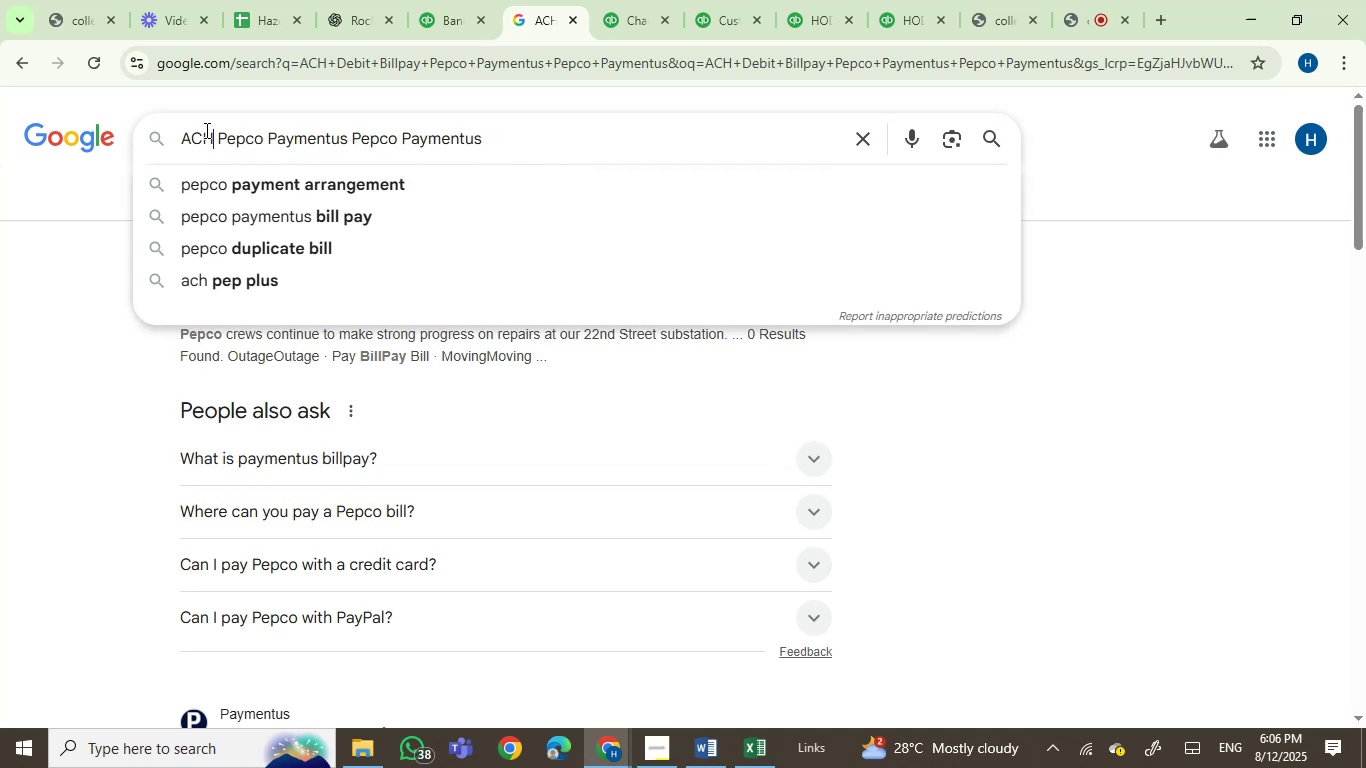 
wait(8.73)
 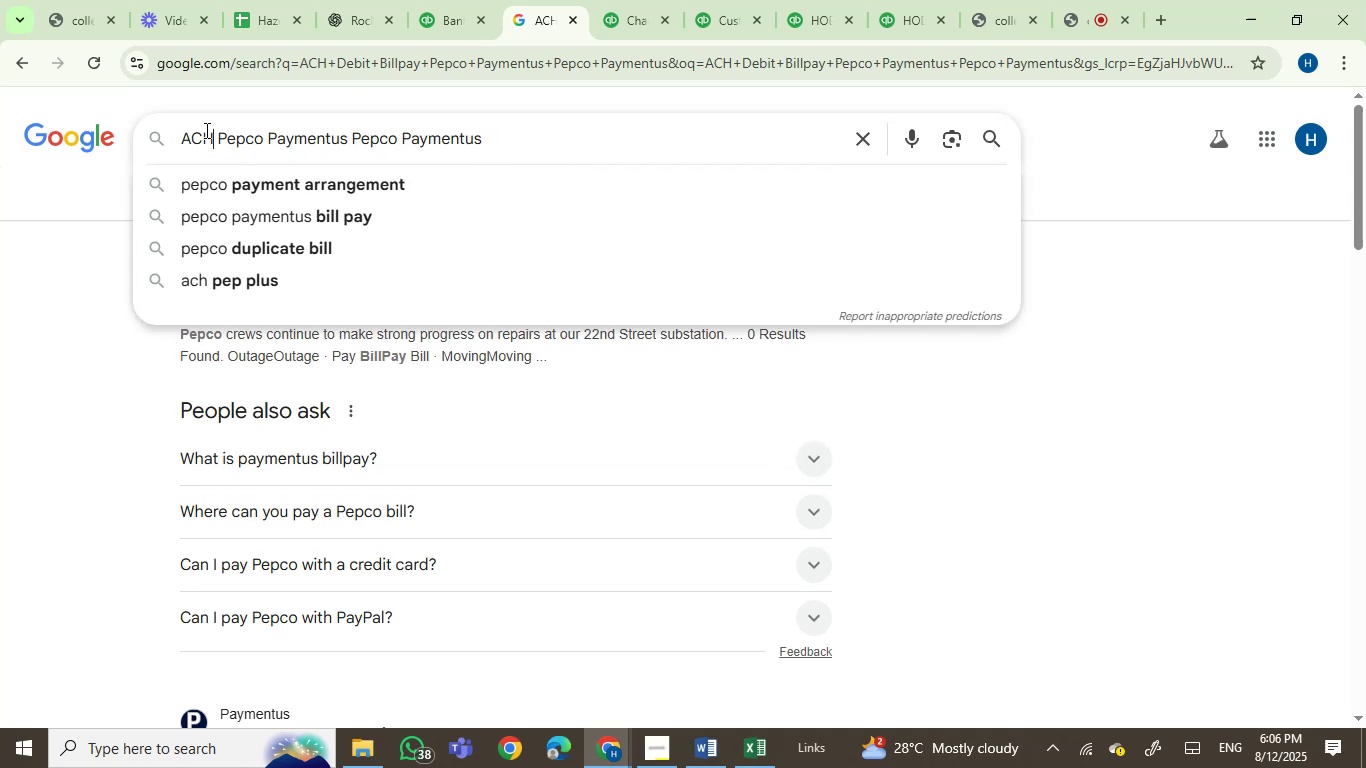 
key(Enter)
 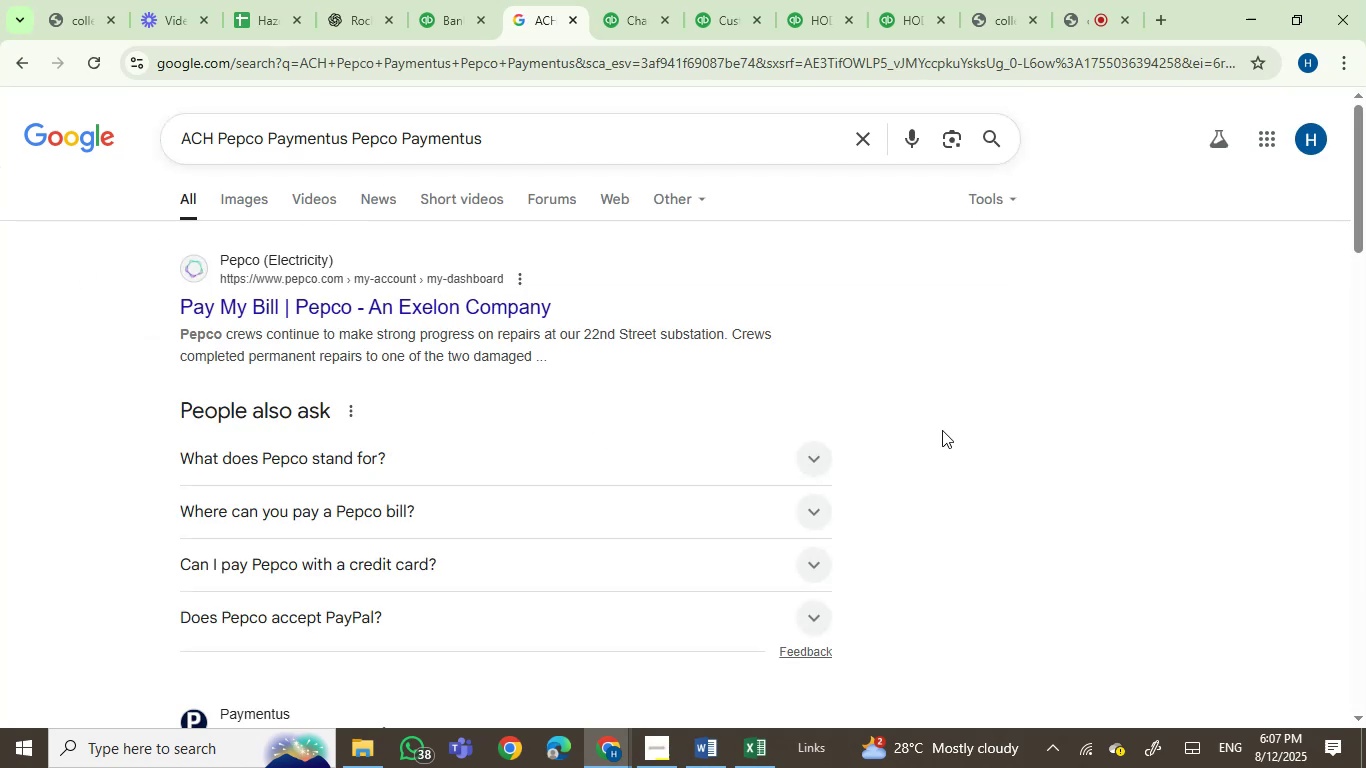 
left_click([440, 11])
 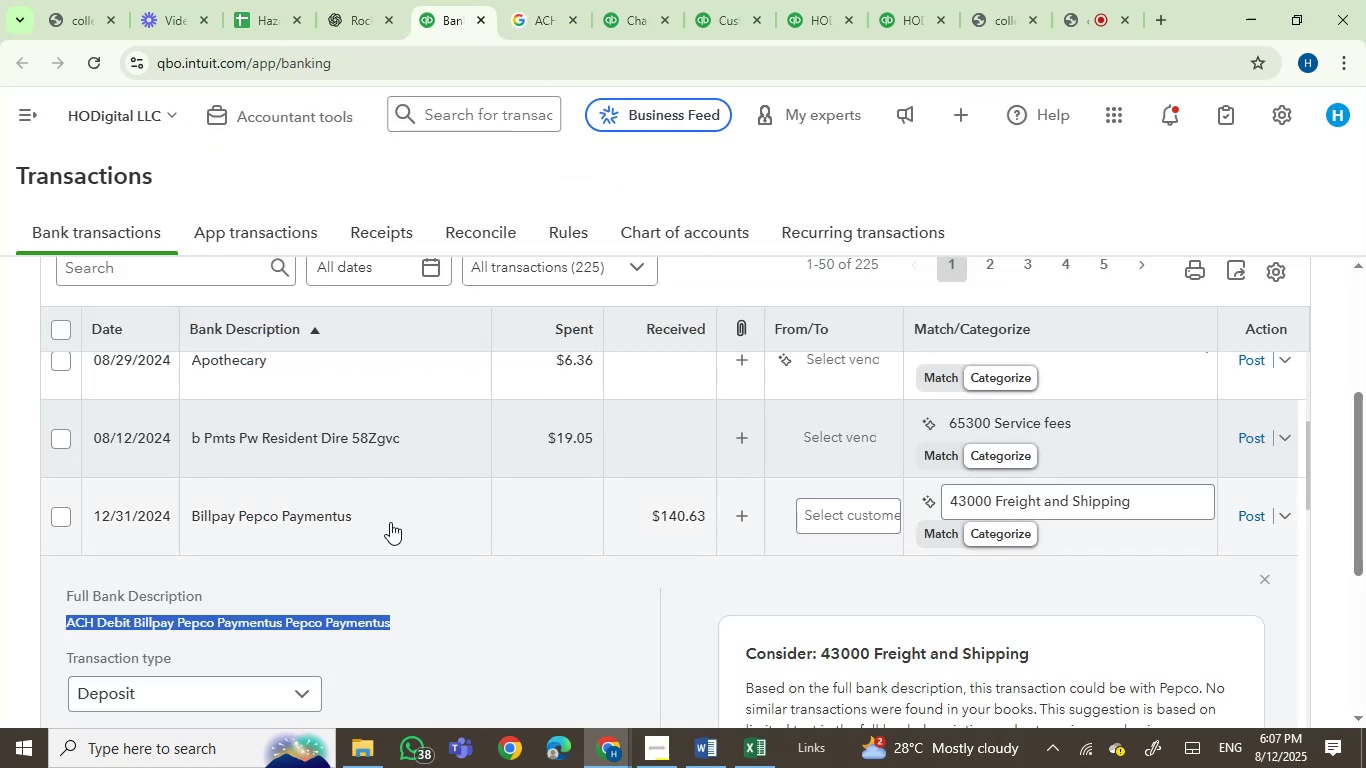 
left_click([387, 519])
 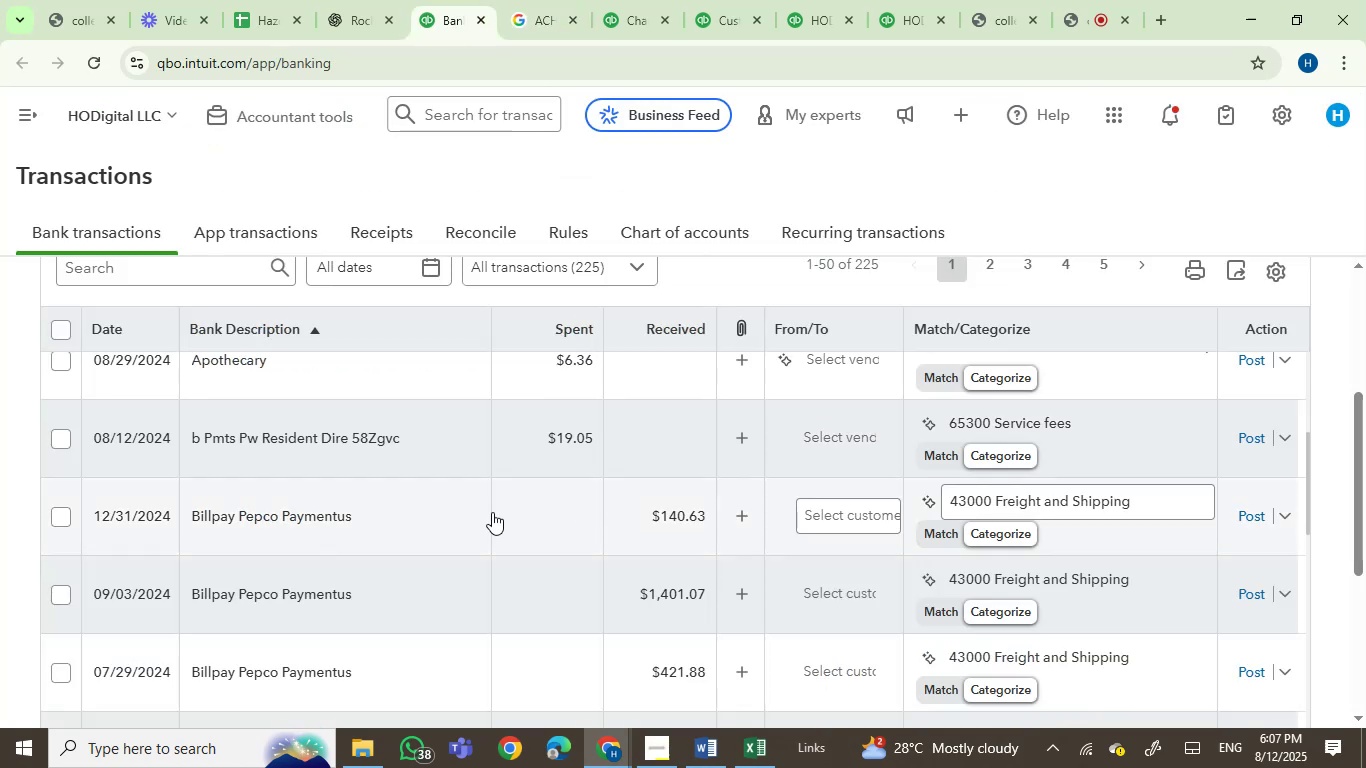 
scroll: coordinate [492, 517], scroll_direction: down, amount: 2.0
 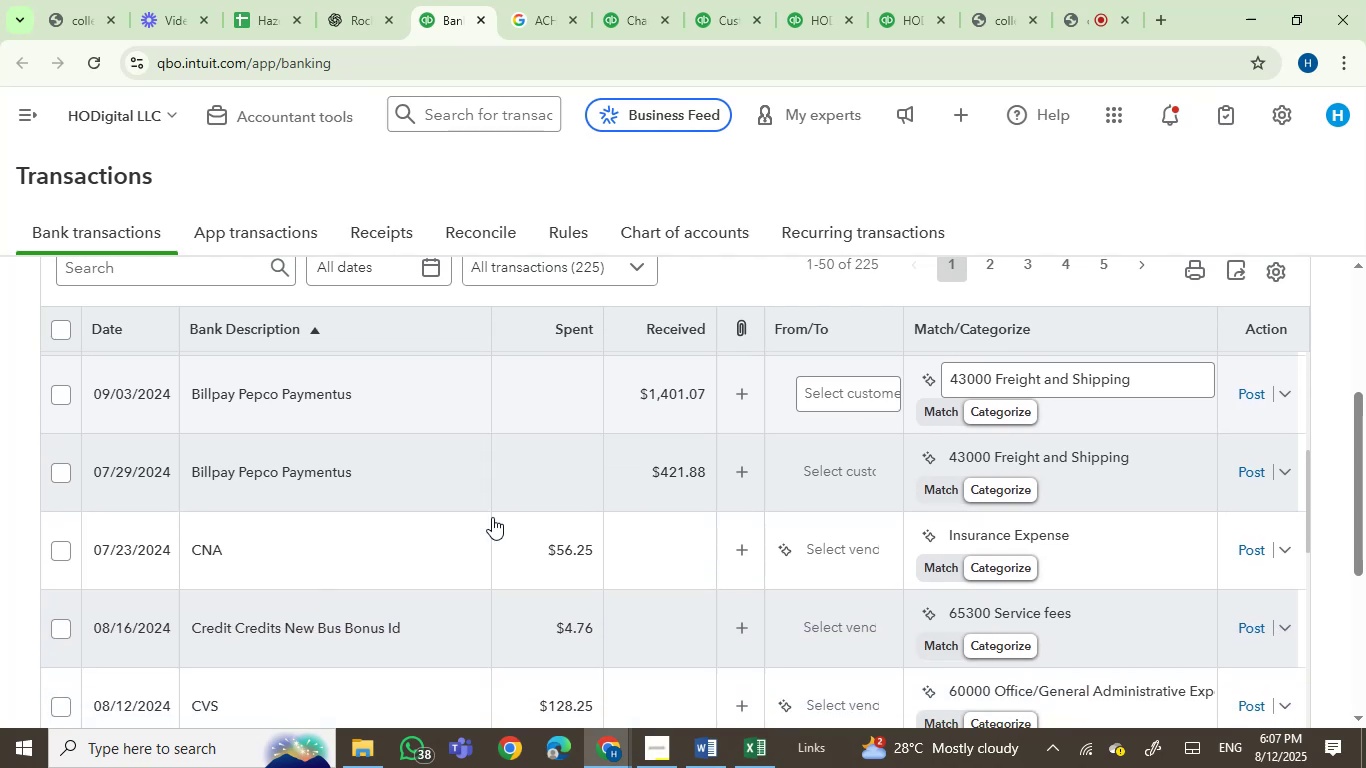 
scroll: coordinate [492, 517], scroll_direction: up, amount: 1.0
 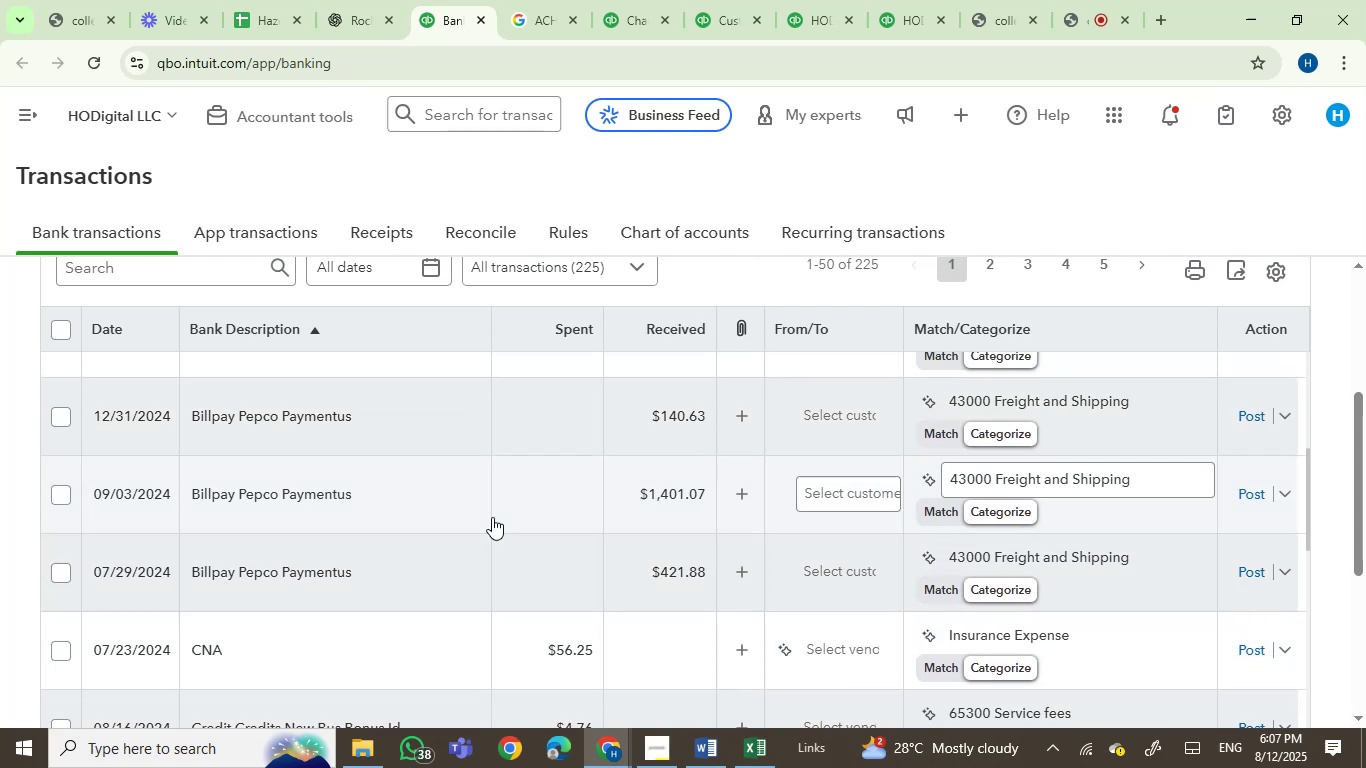 
wait(6.38)
 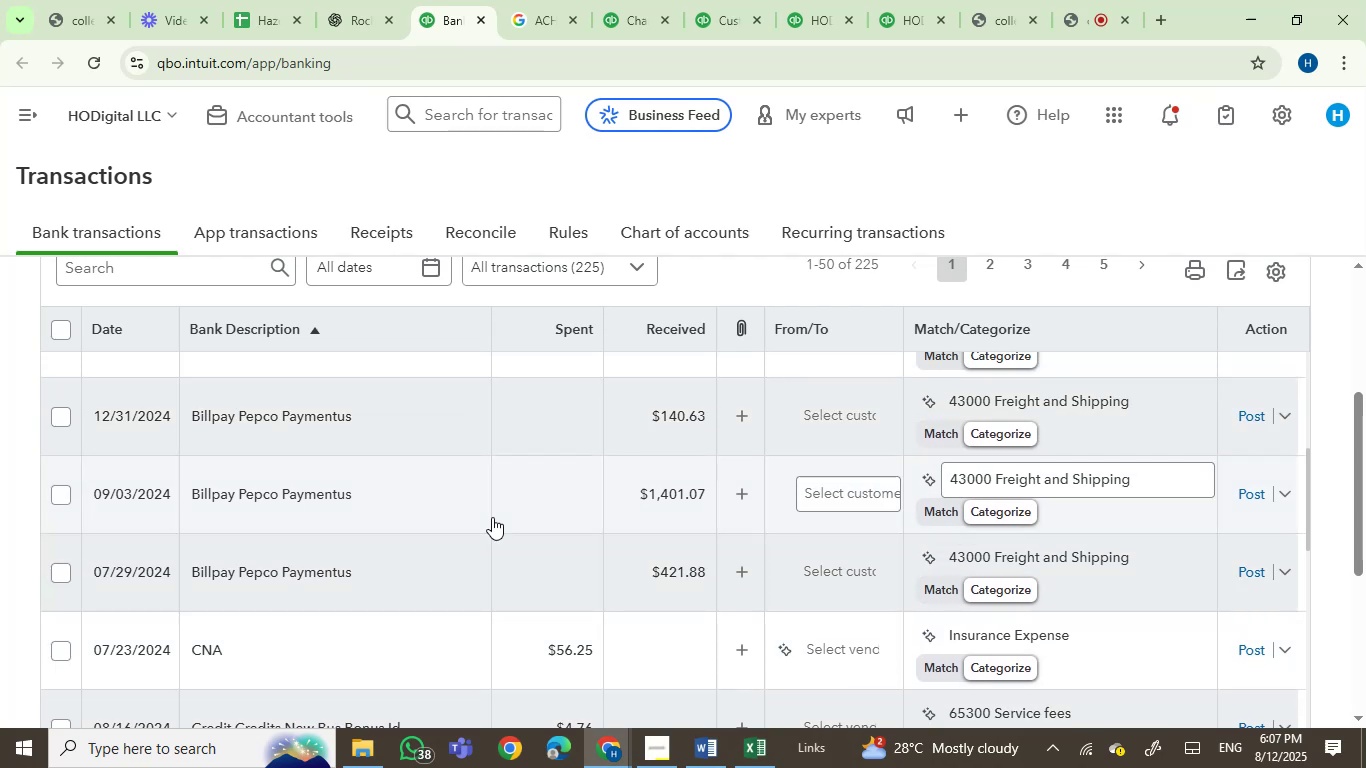 
left_click([94, 58])
 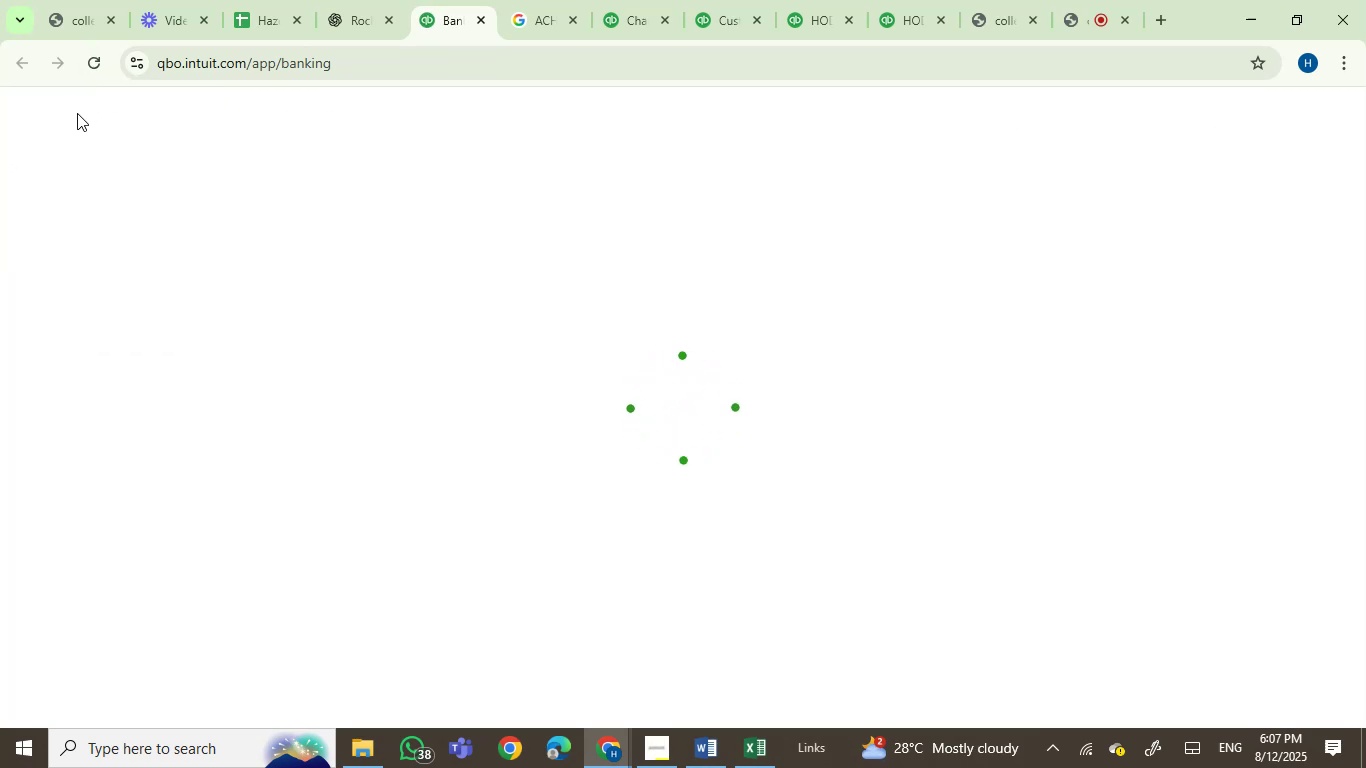 
wait(14.28)
 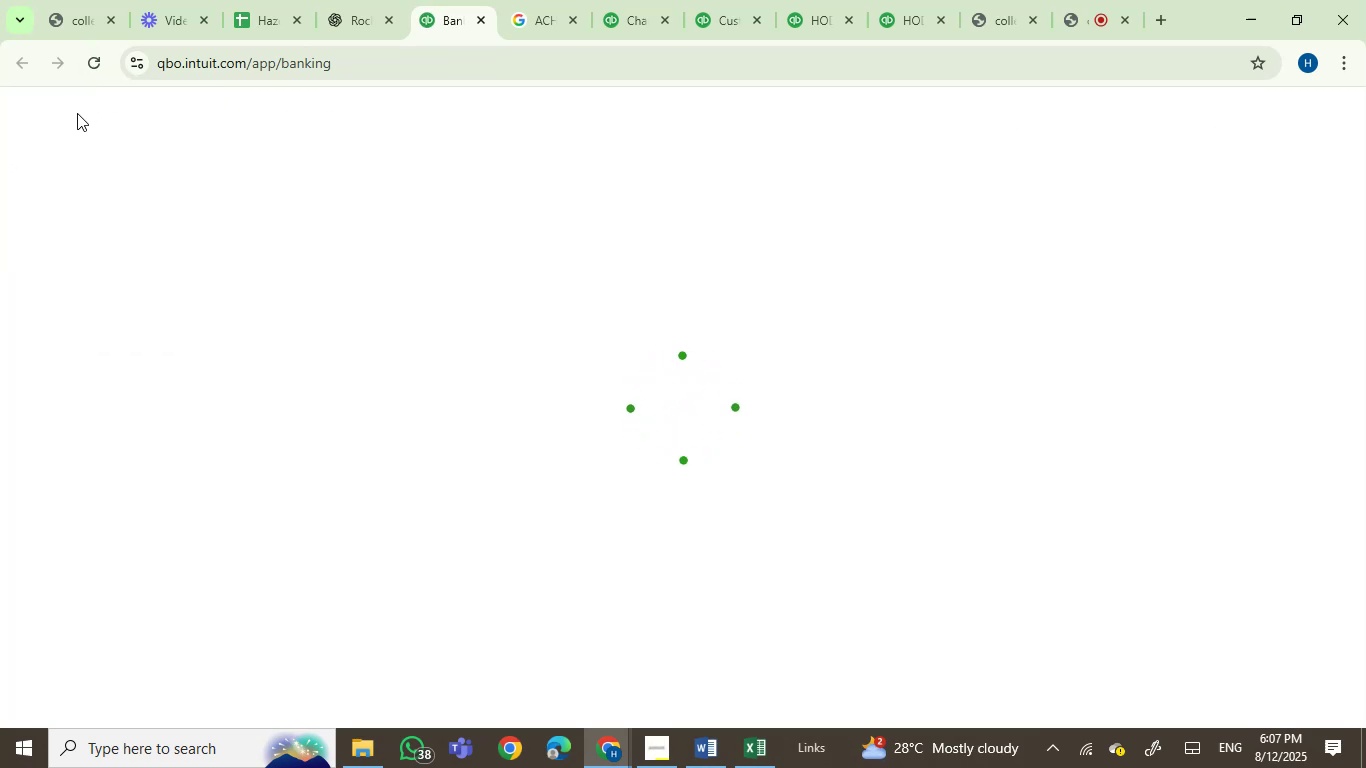 
left_click([238, 104])
 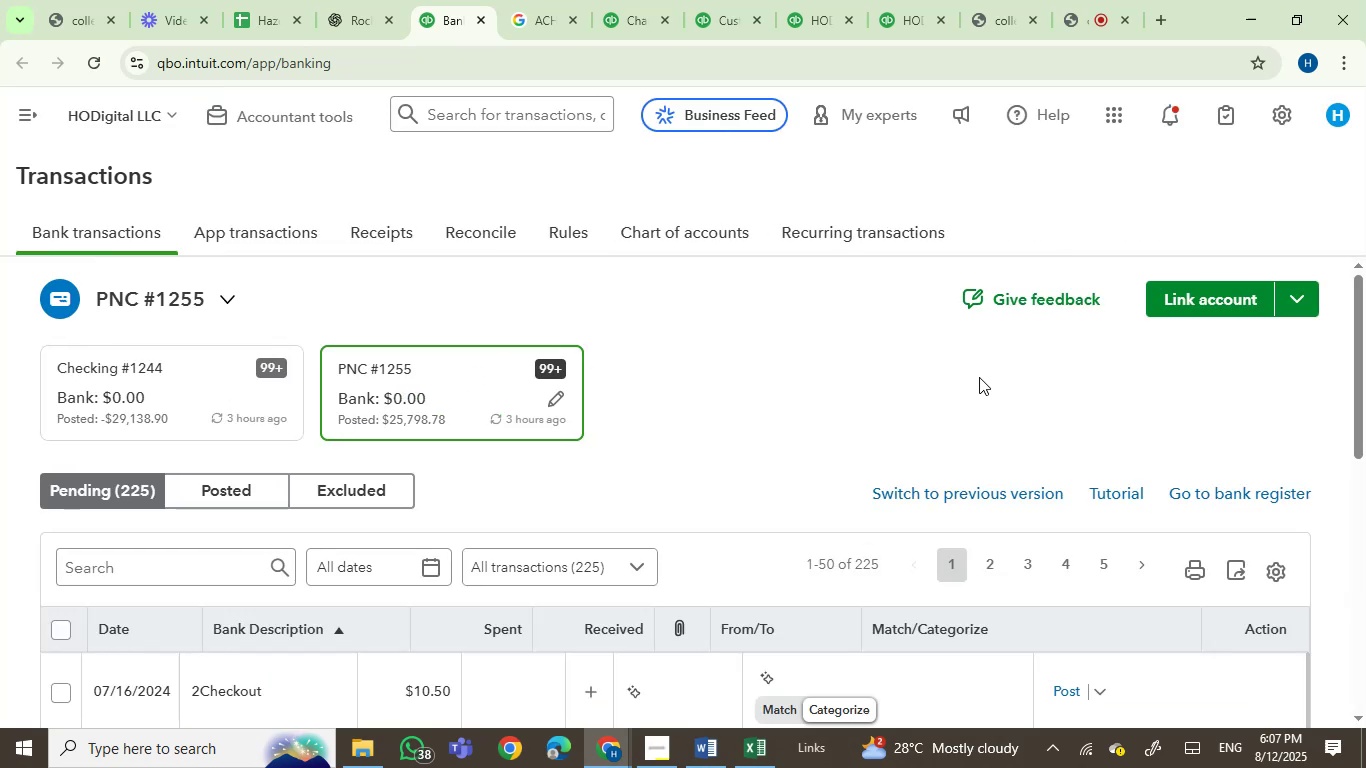 
scroll: coordinate [979, 377], scroll_direction: down, amount: 1.0
 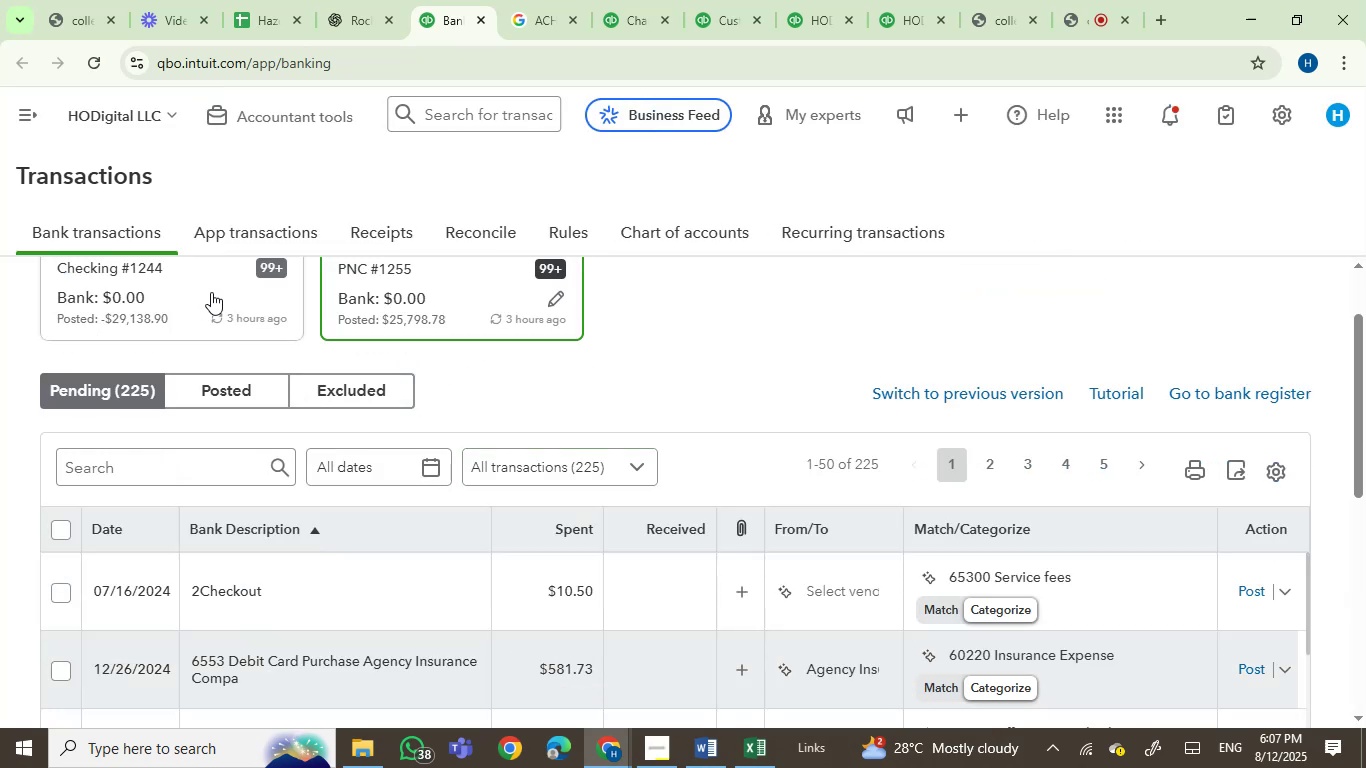 
left_click([211, 292])
 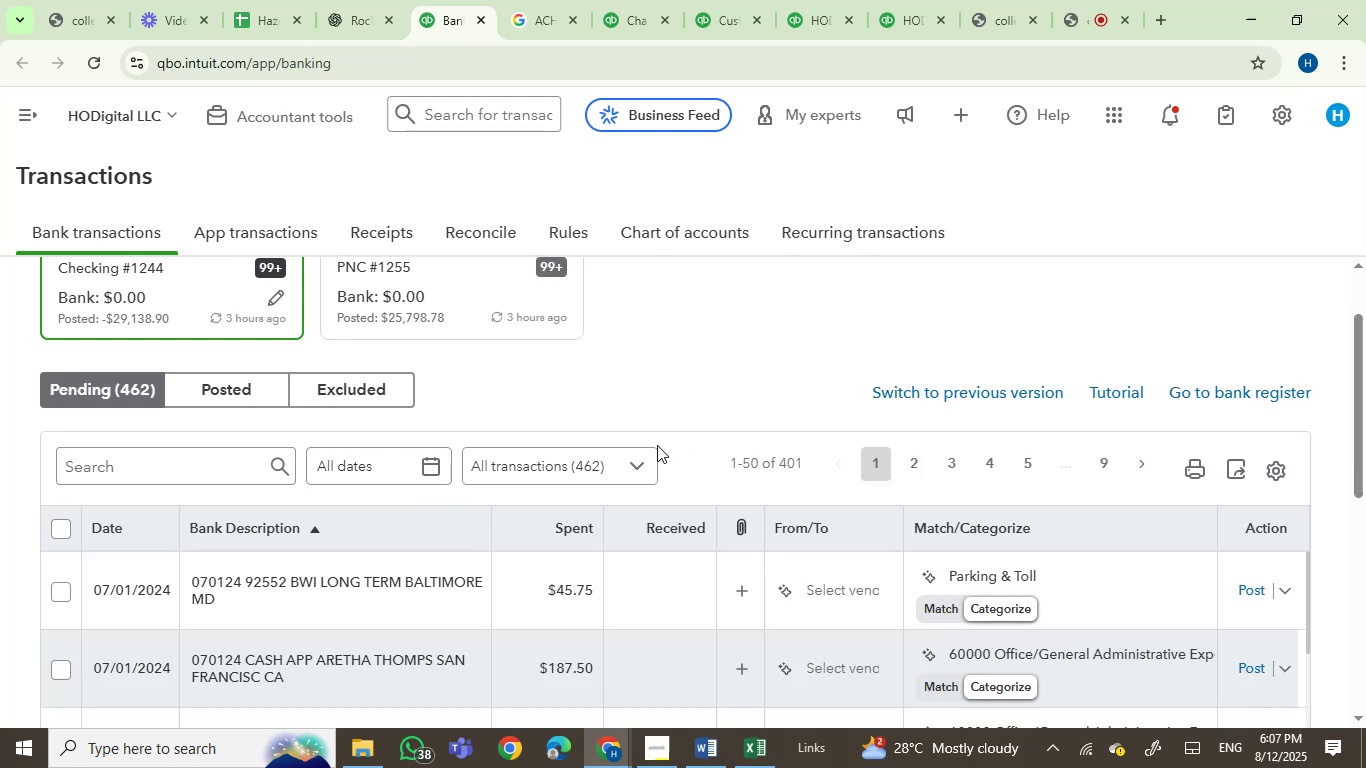 
wait(6.18)
 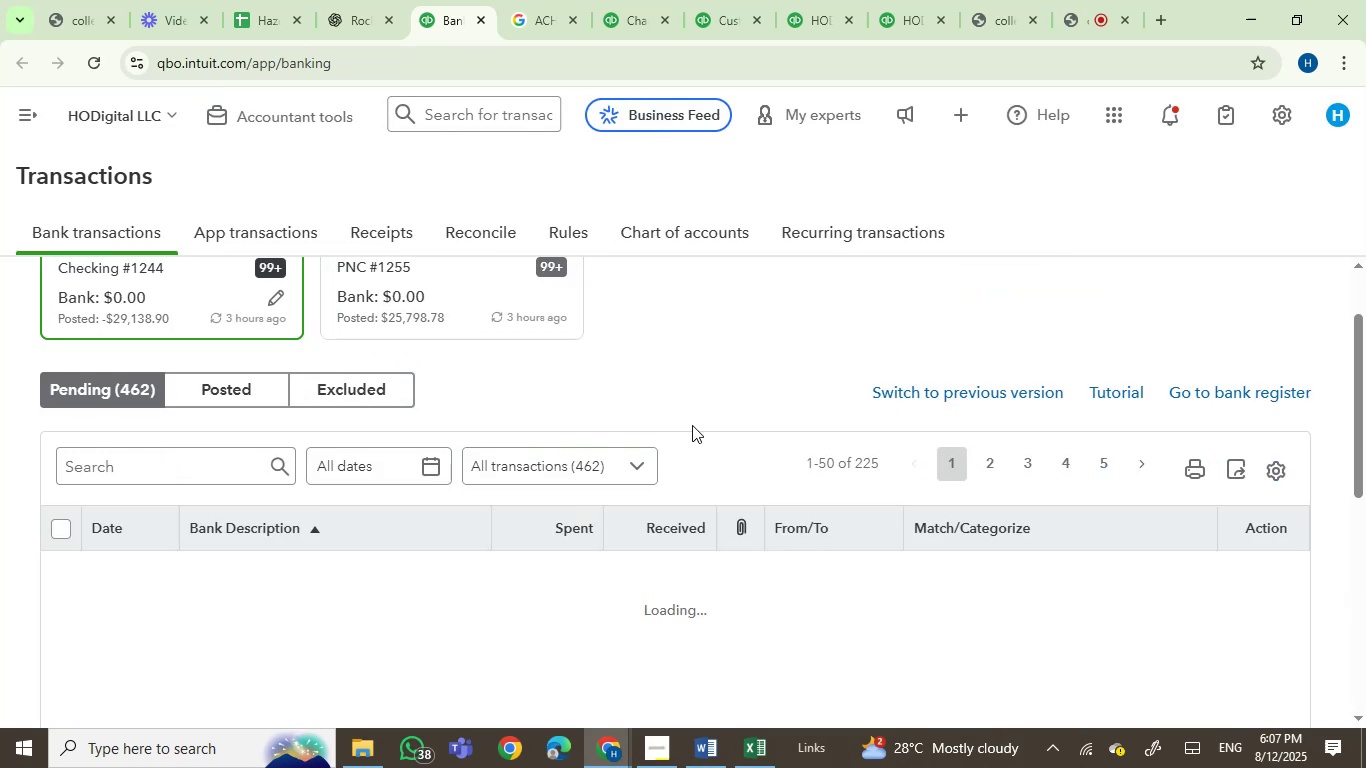 
scroll: coordinate [585, 399], scroll_direction: down, amount: 1.0
 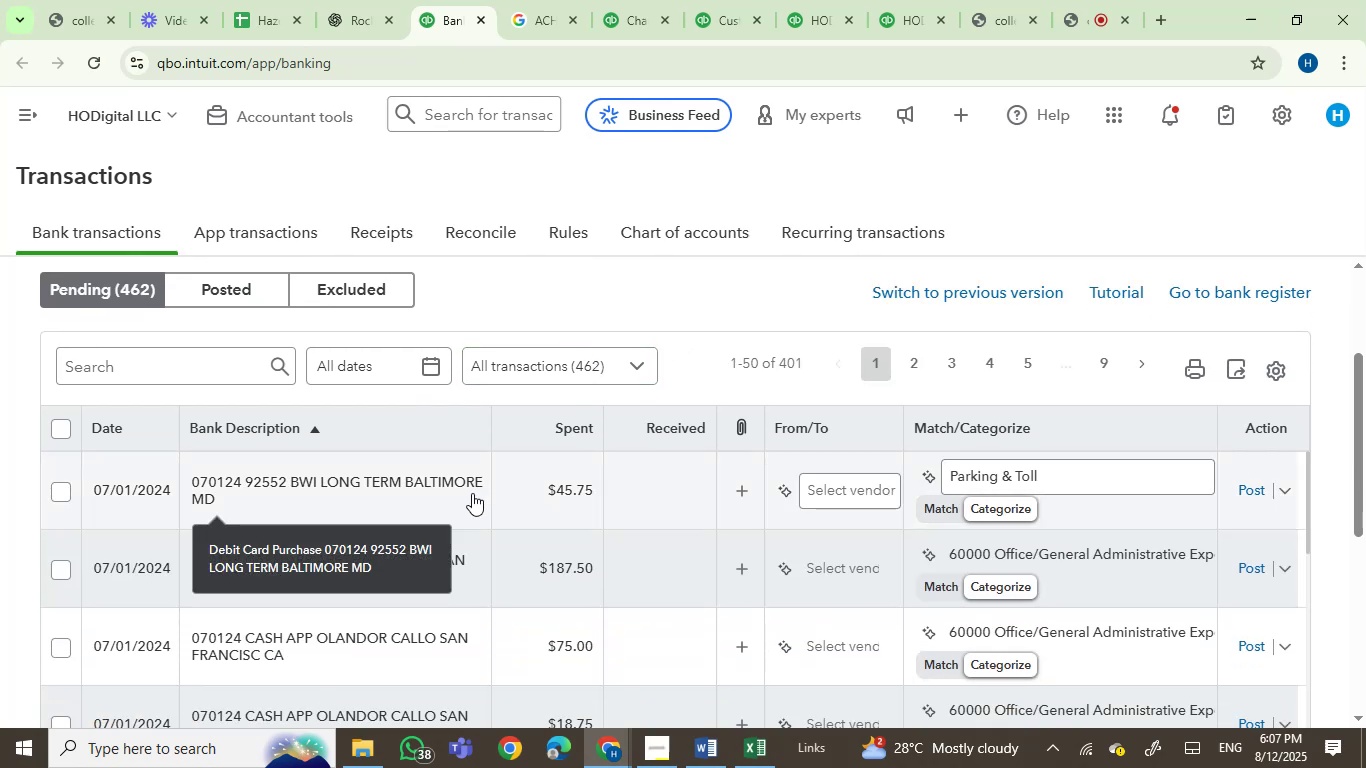 
left_click([356, 494])
 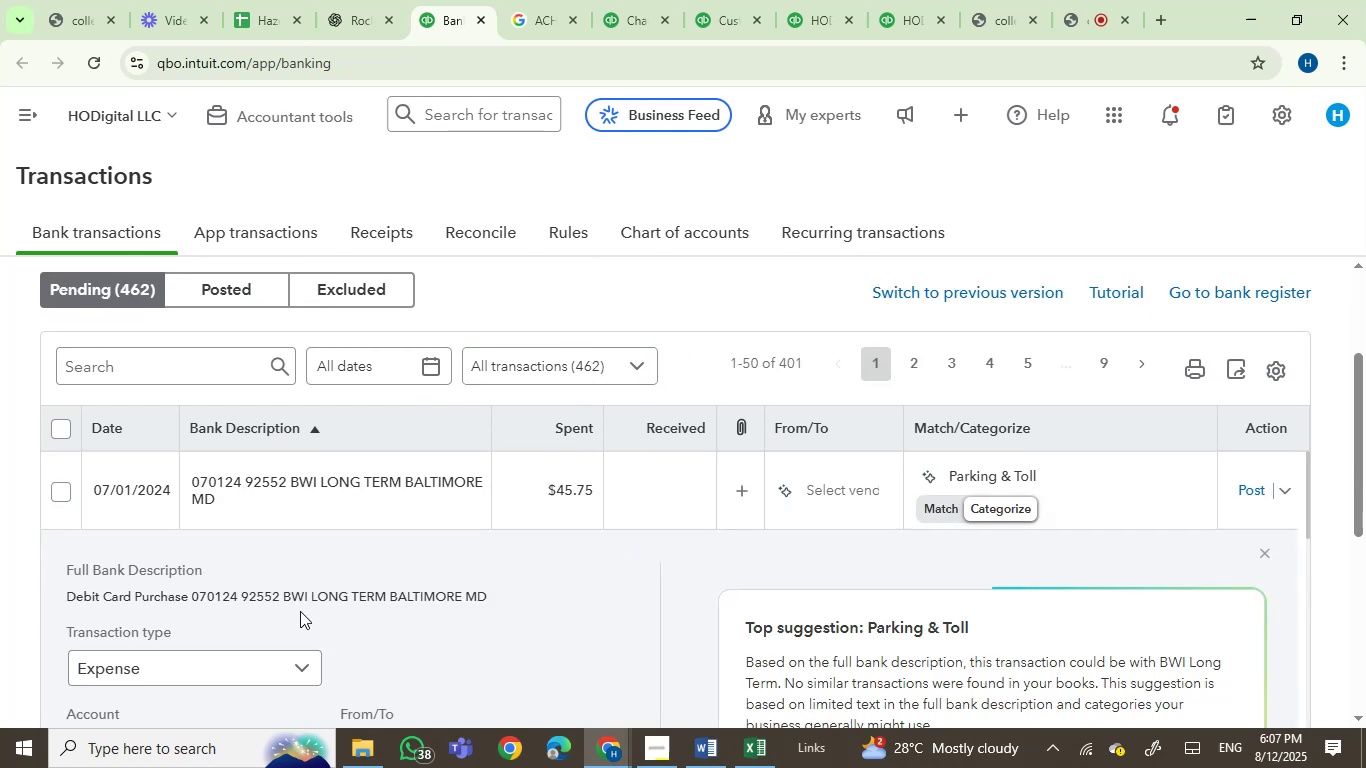 
left_click([293, 597])
 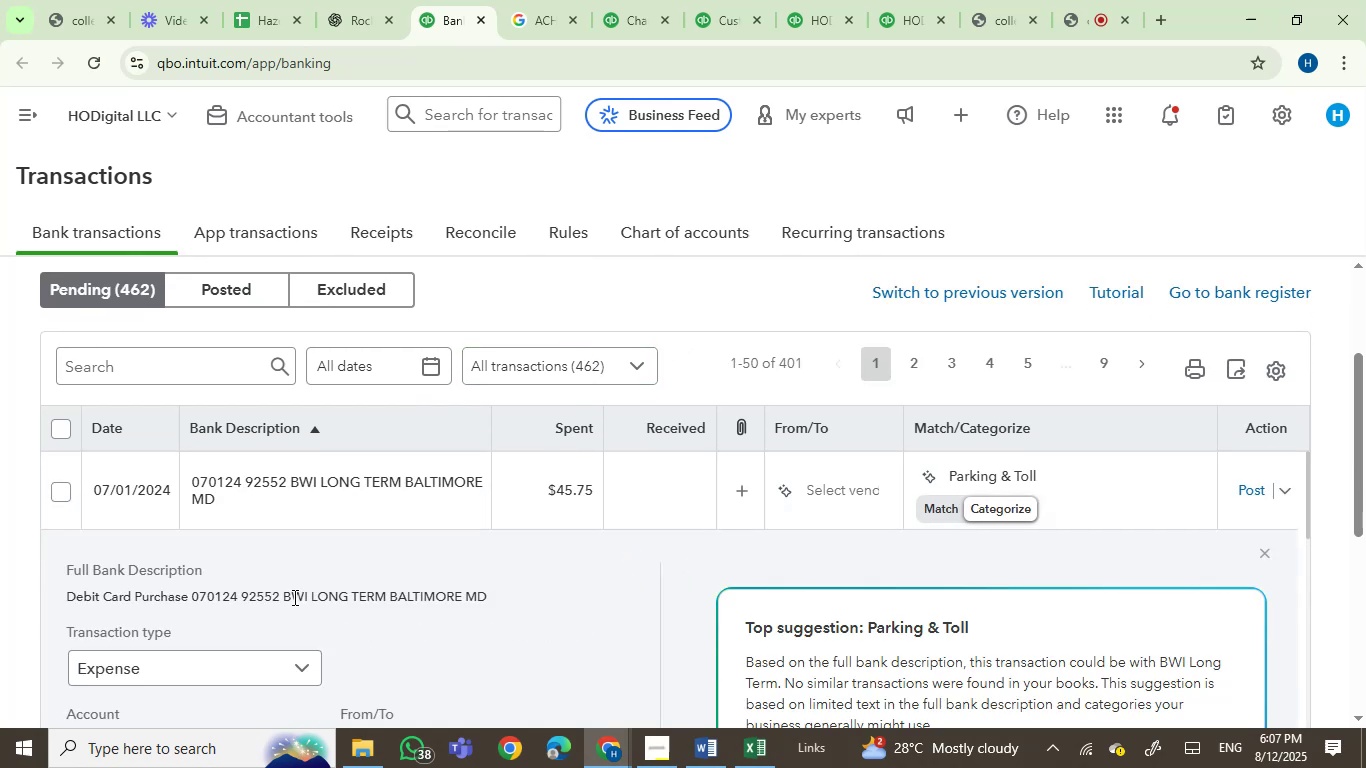 
left_click_drag(start_coordinate=[293, 597], to_coordinate=[479, 601])
 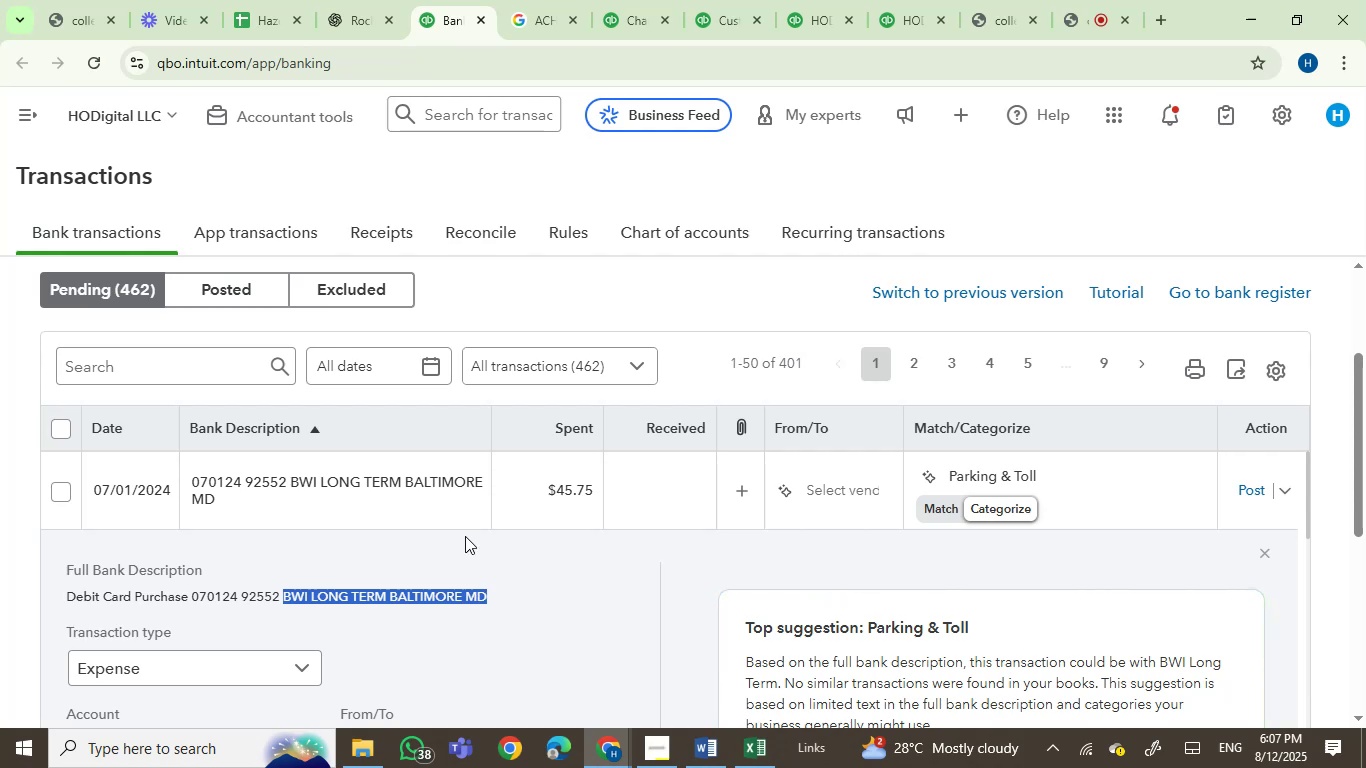 
key(Control+C)
 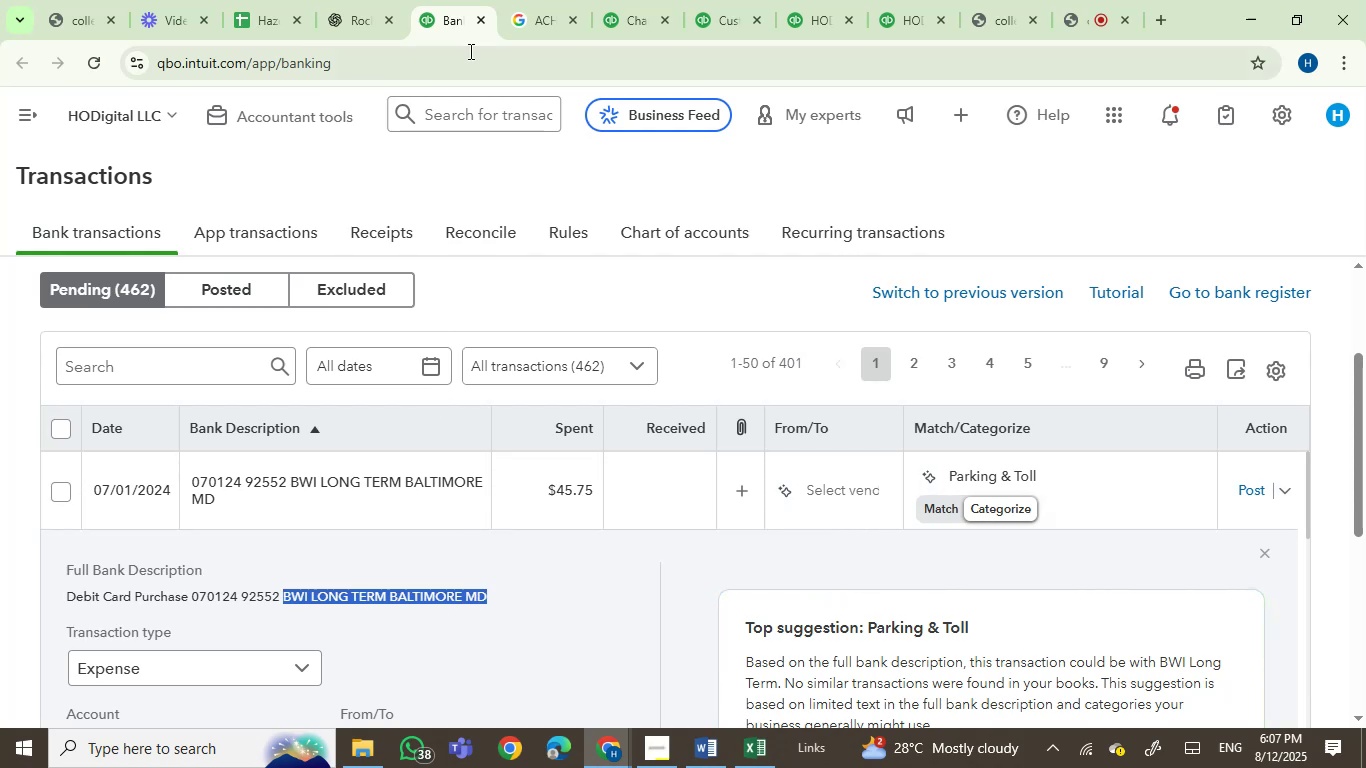 
left_click([557, 0])
 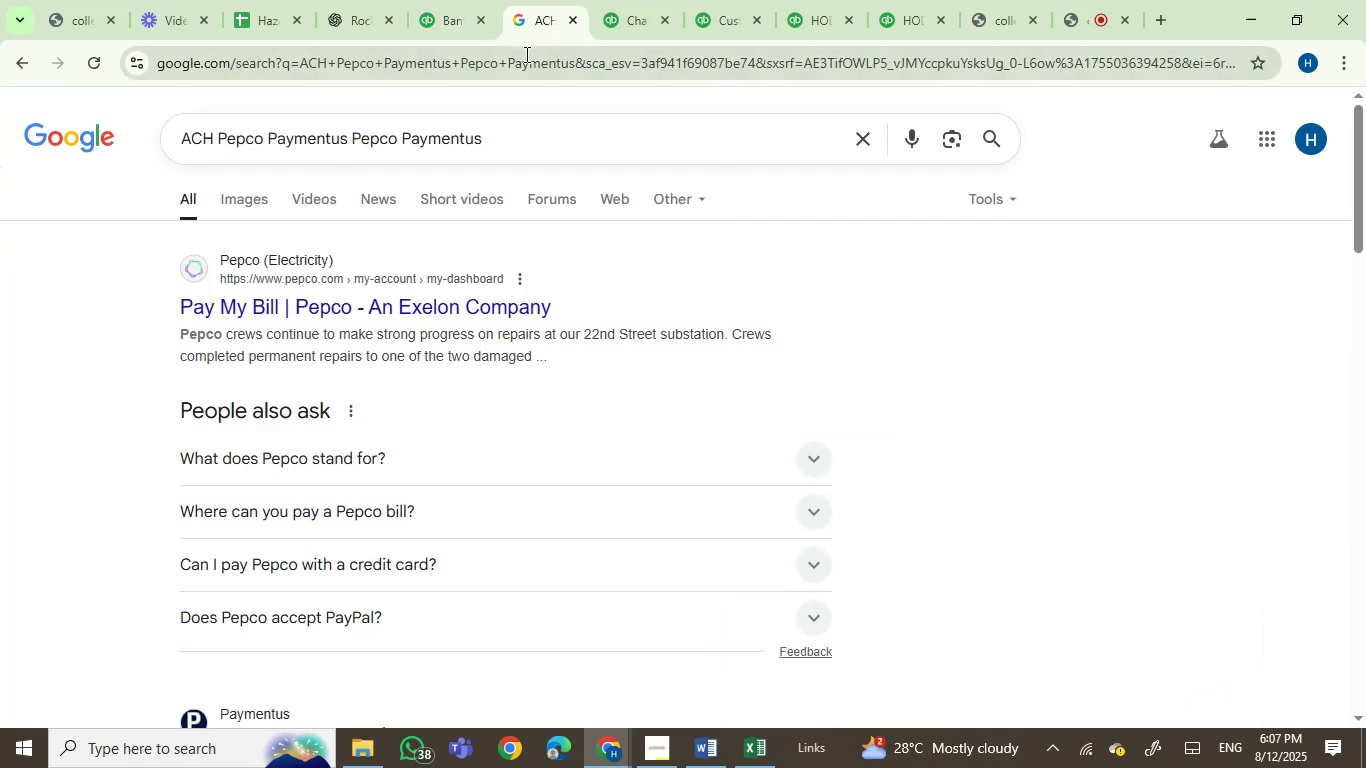 
key(Control+ControlLeft)
 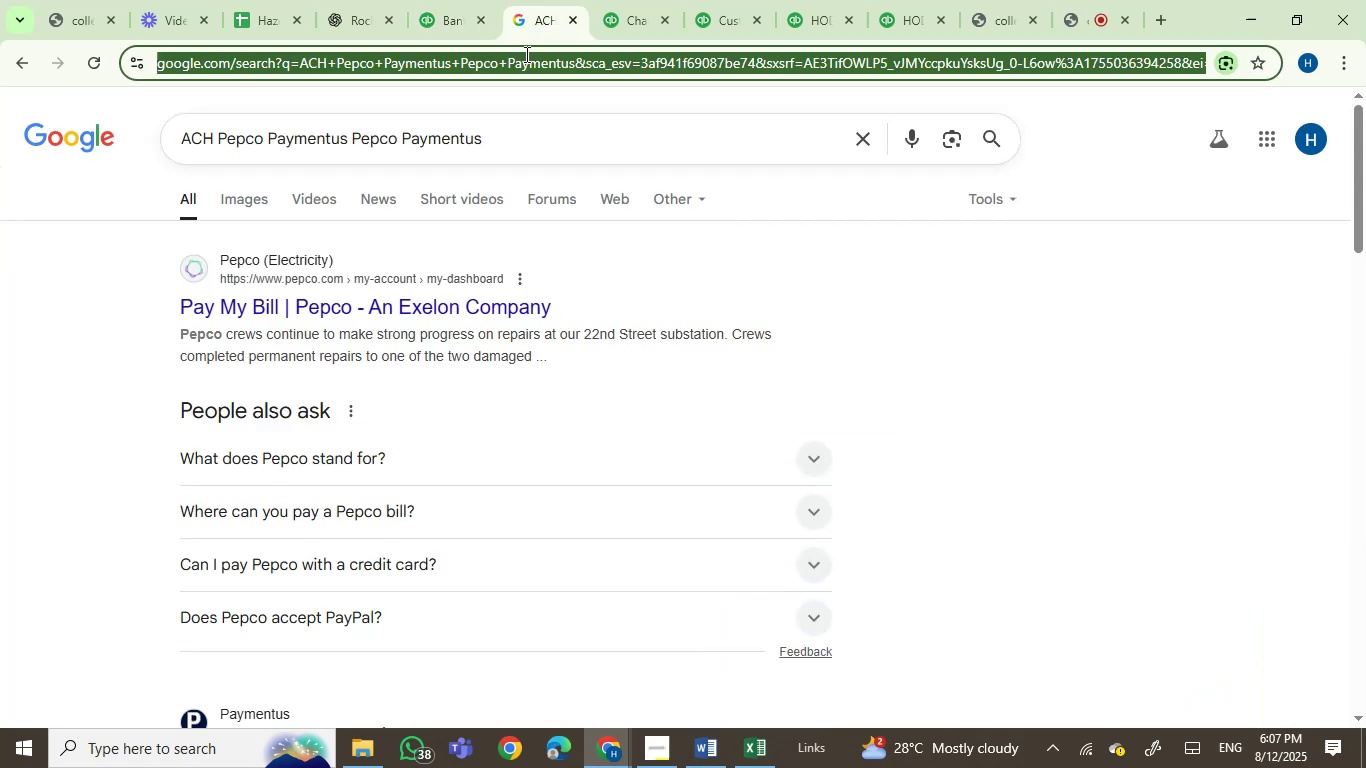 
double_click([525, 54])
 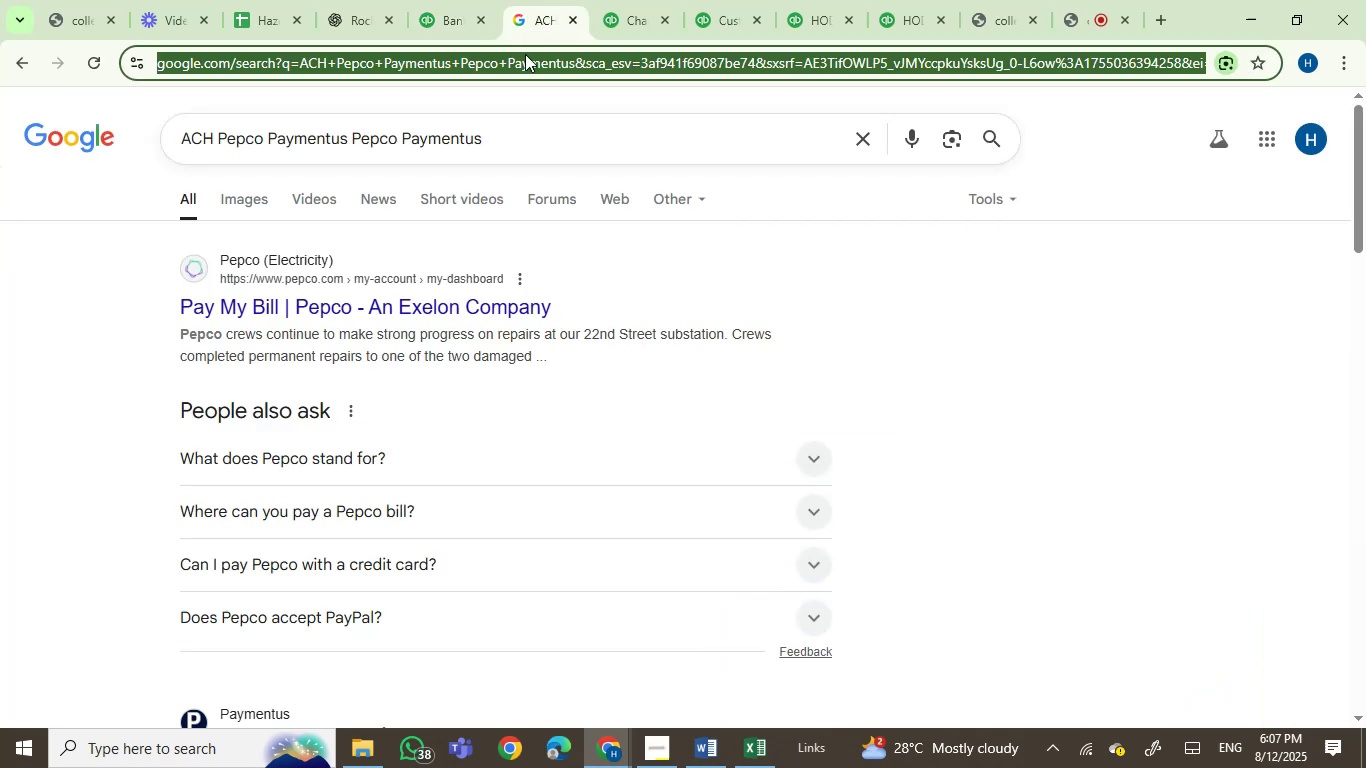 
key(Control+V)
 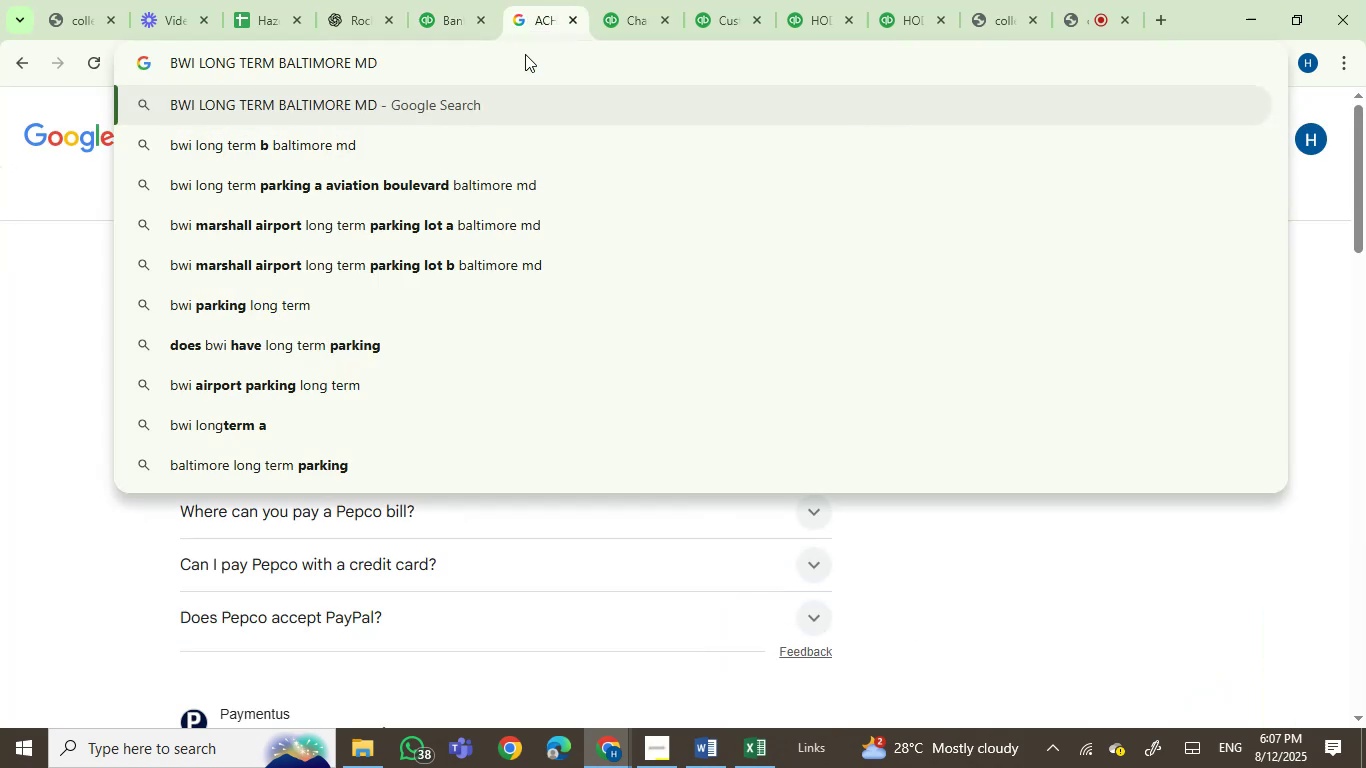 
key(Enter)
 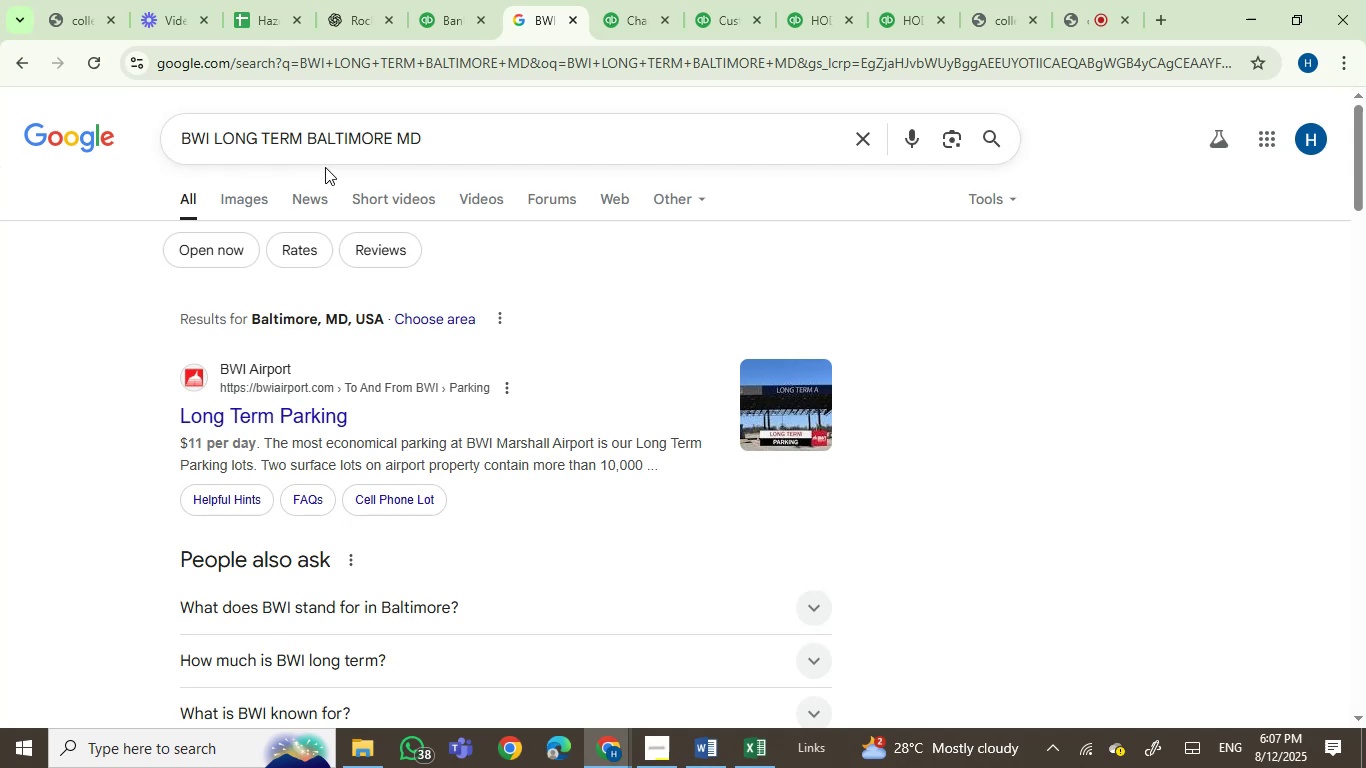 
wait(12.76)
 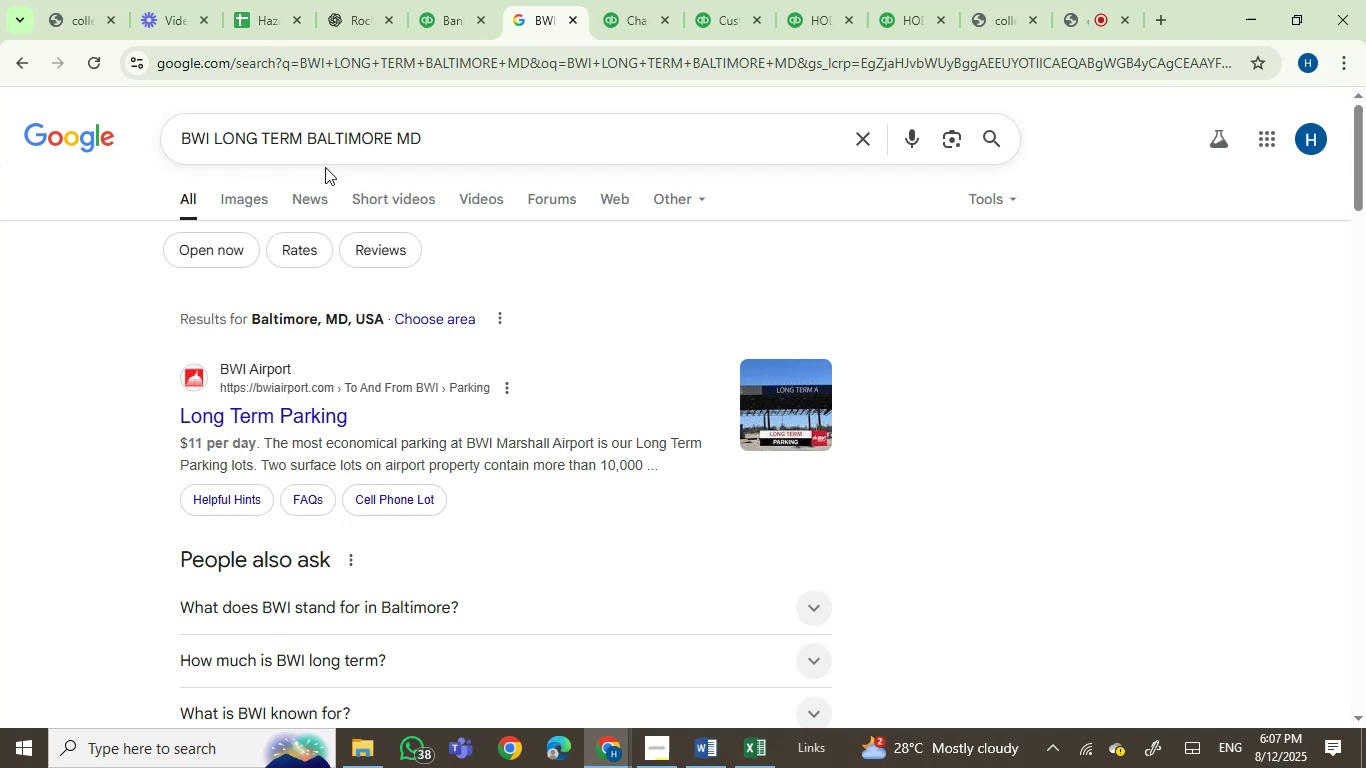 
left_click([451, 0])
 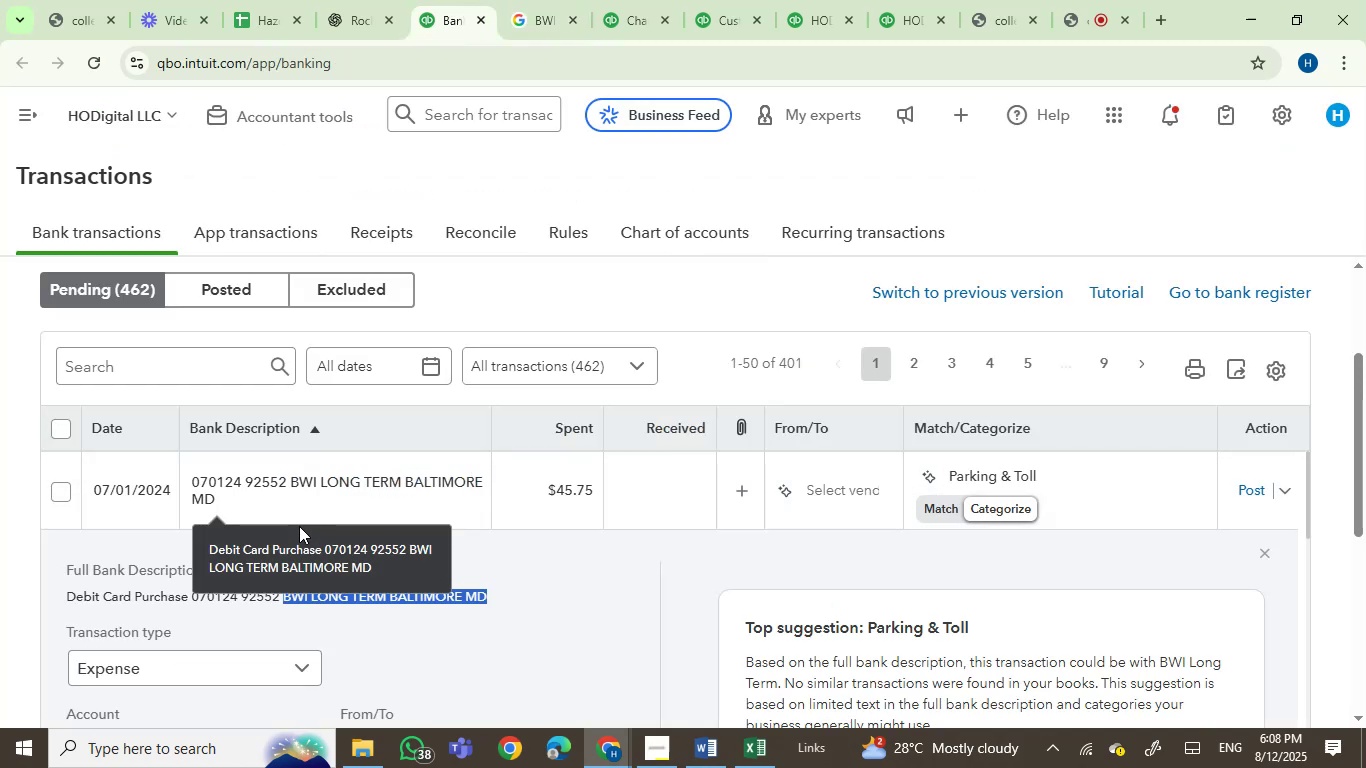 
left_click([57, 499])
 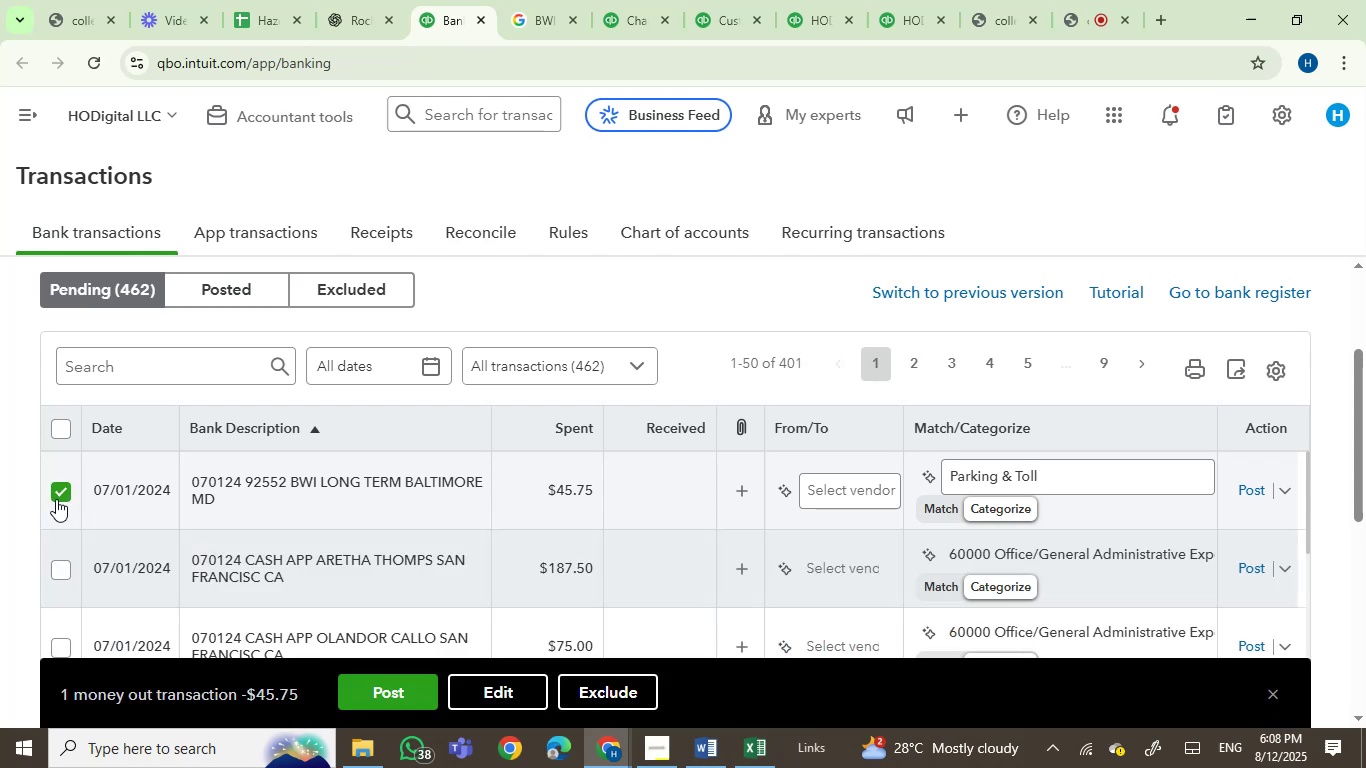 
scroll: coordinate [424, 323], scroll_direction: down, amount: 1.0
 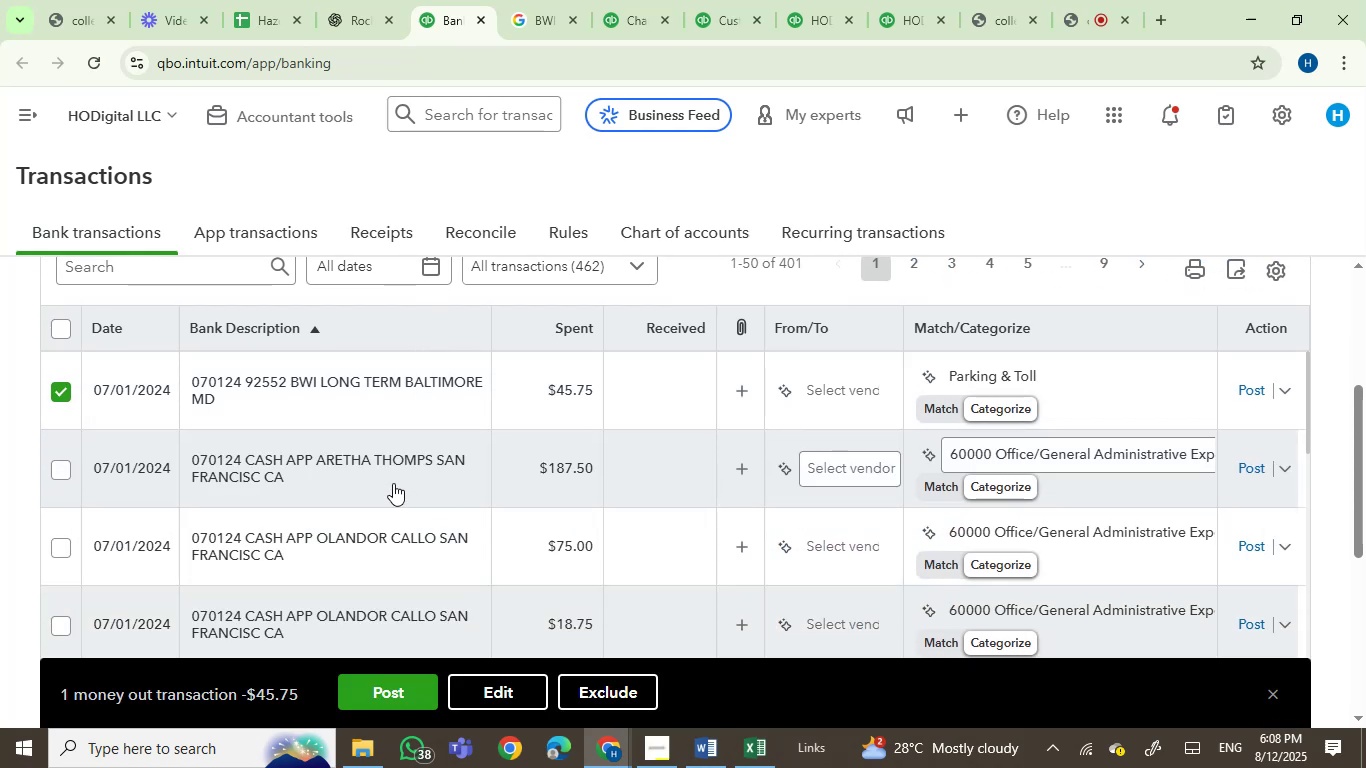 
left_click([385, 471])
 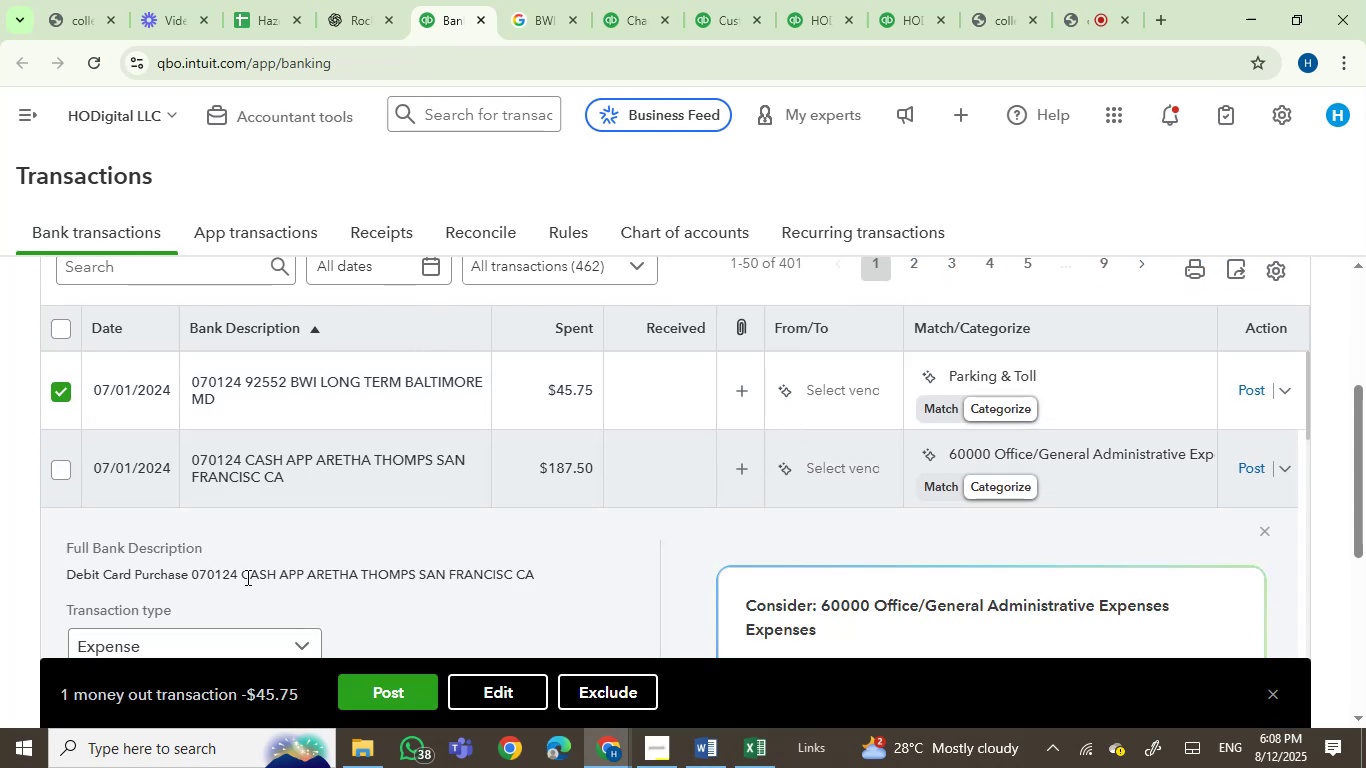 
left_click([323, 574])
 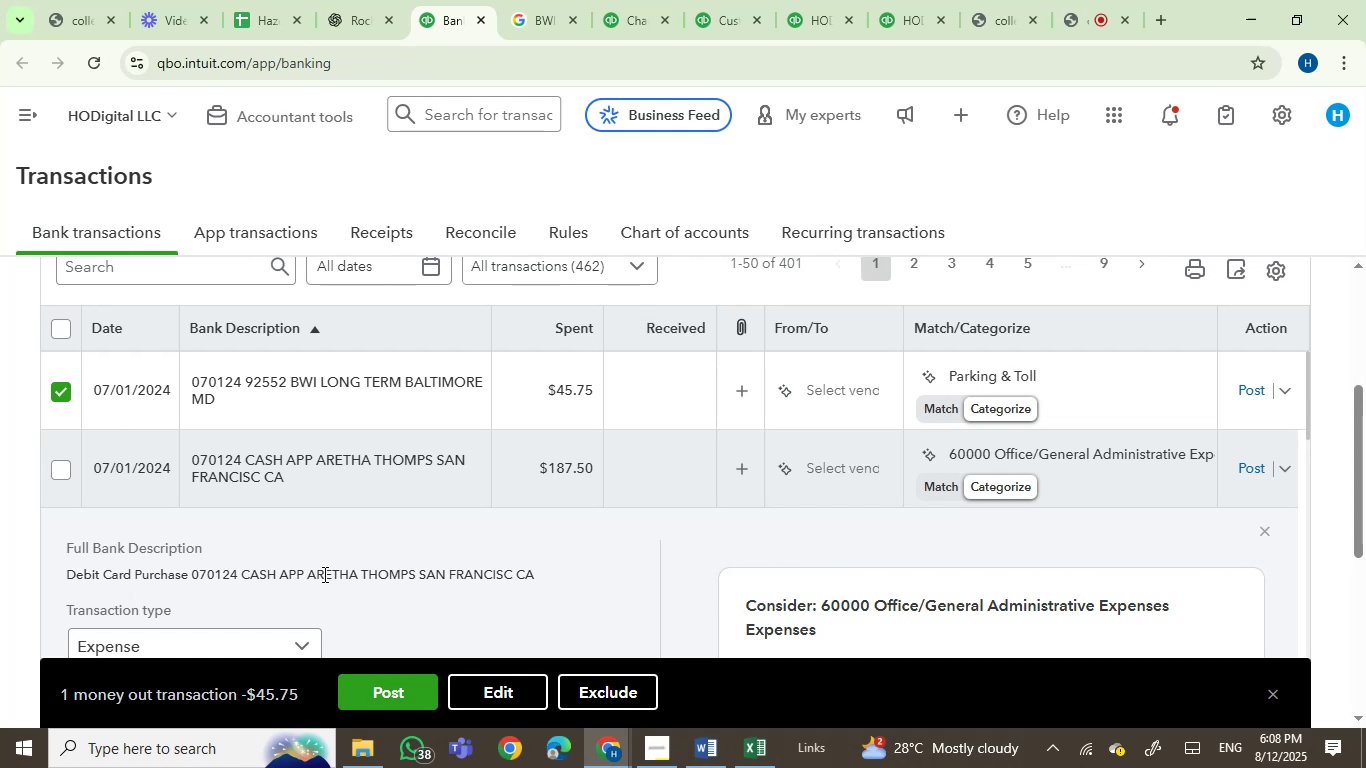 
left_click_drag(start_coordinate=[323, 574], to_coordinate=[535, 567])
 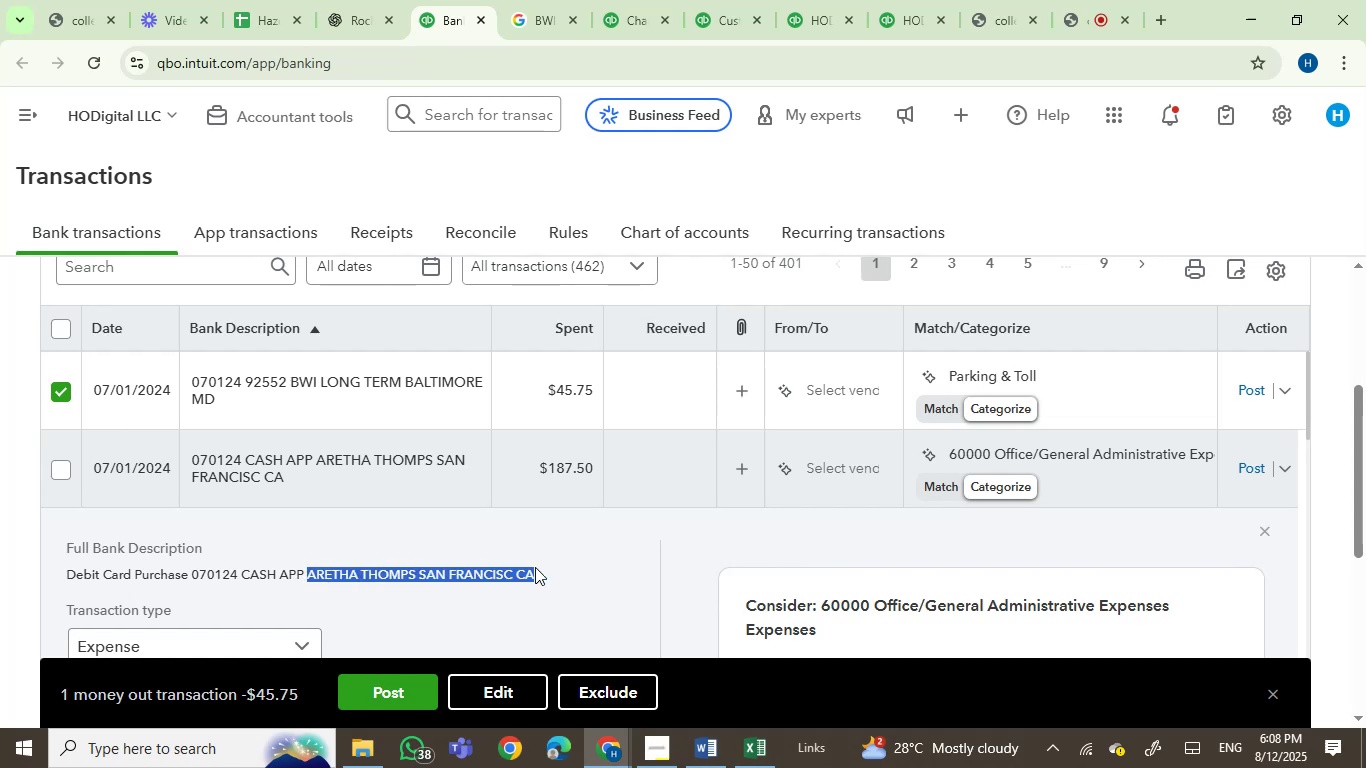 
key(Control+C)
 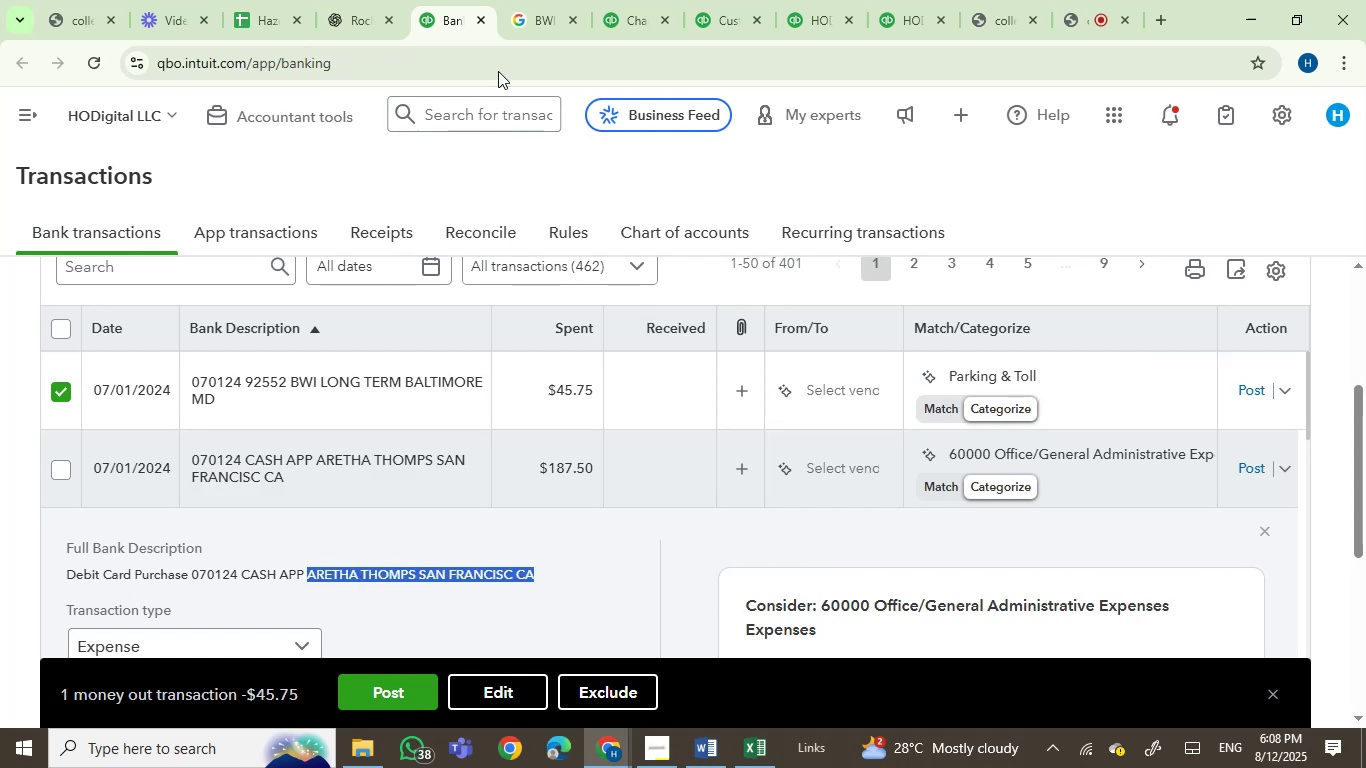 
left_click([514, 19])
 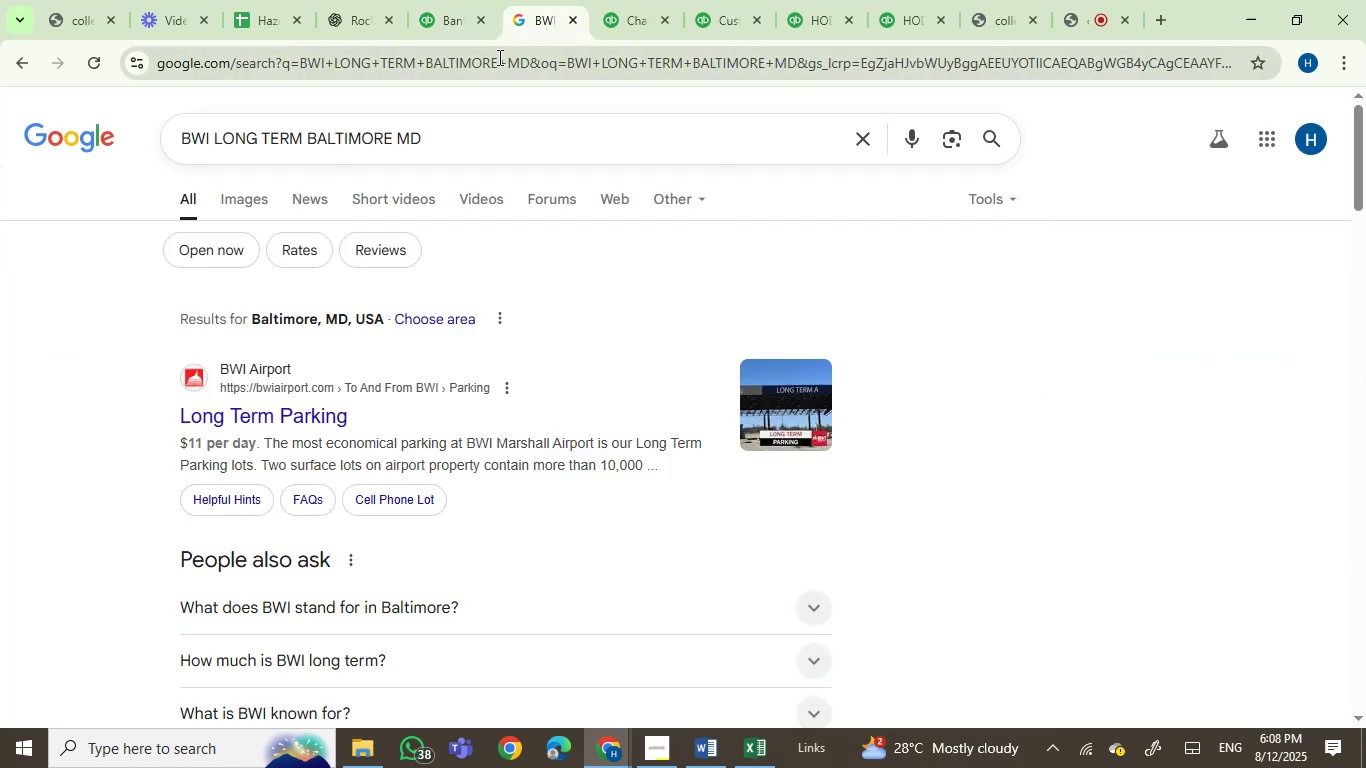 
left_click([498, 57])
 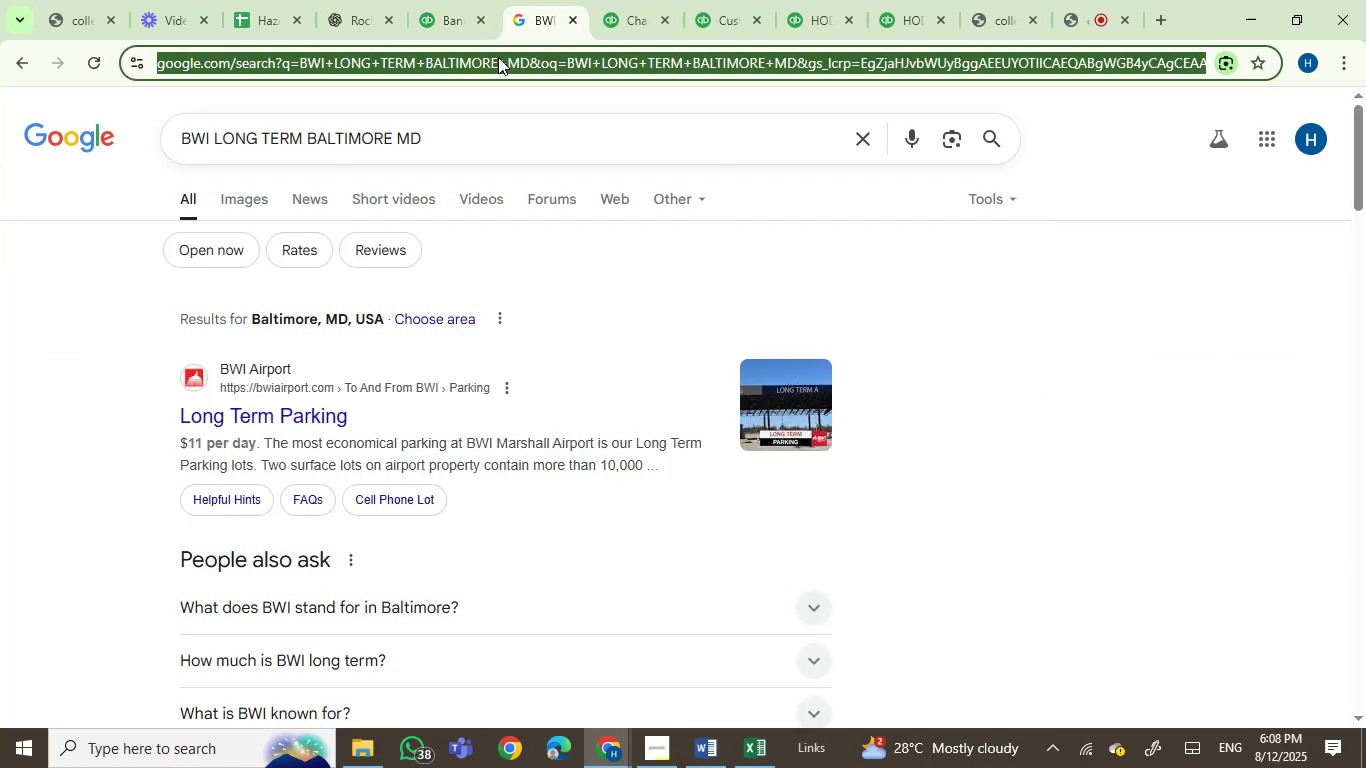 
key(Control+V)
 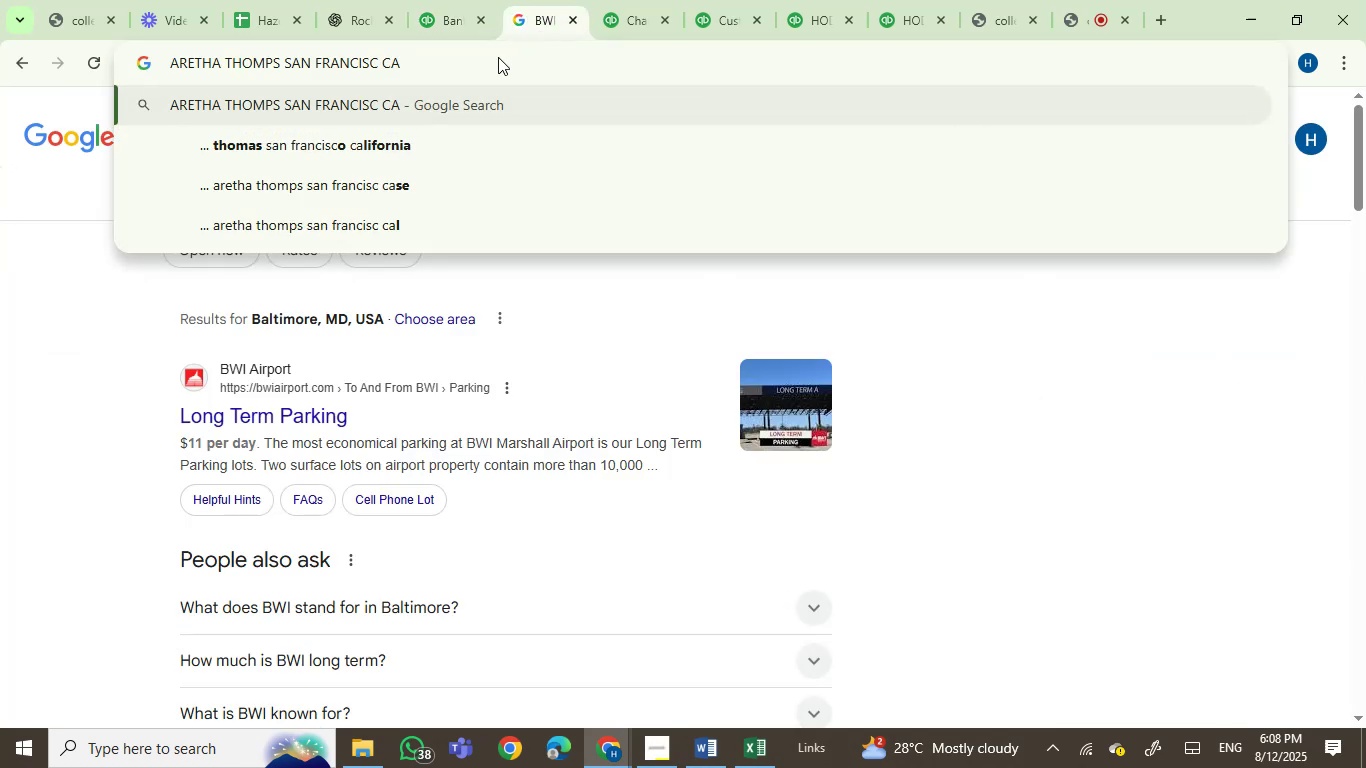 
key(Enter)
 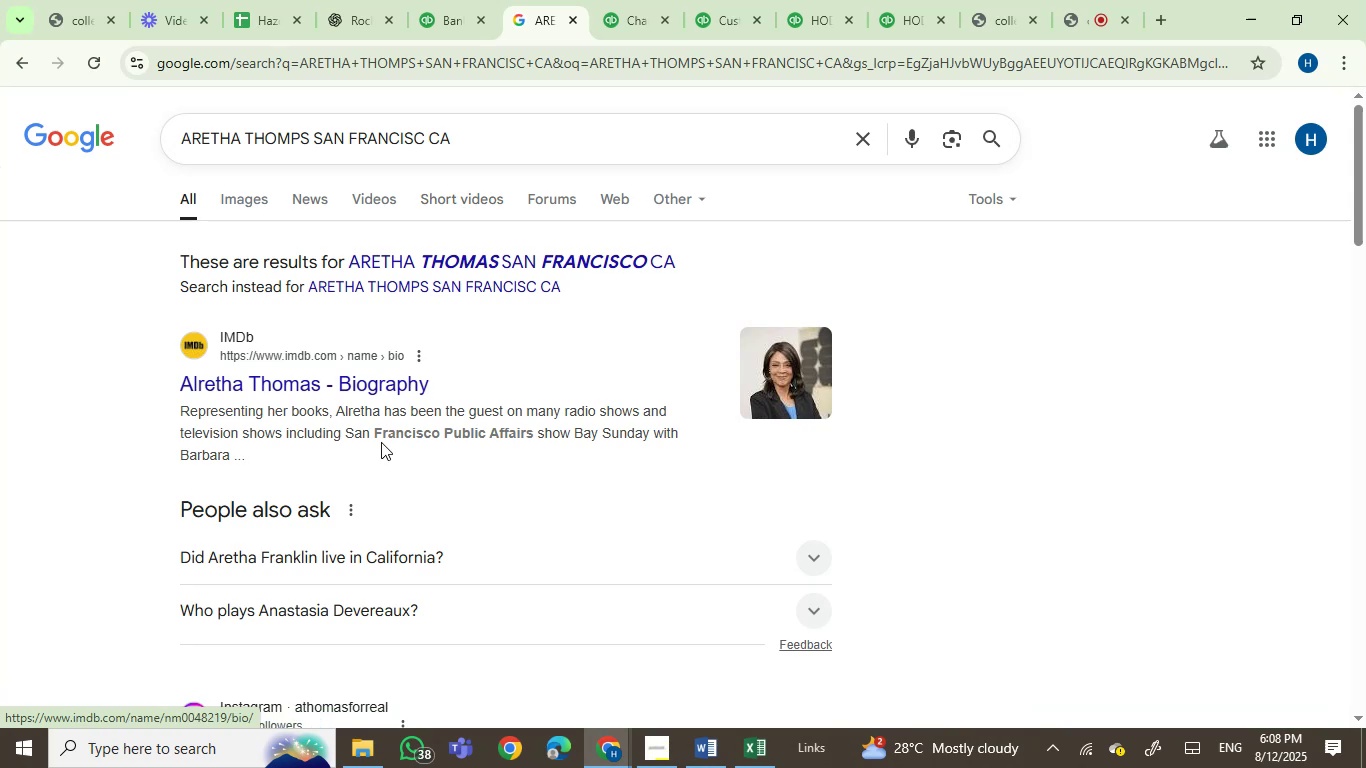 
wait(7.69)
 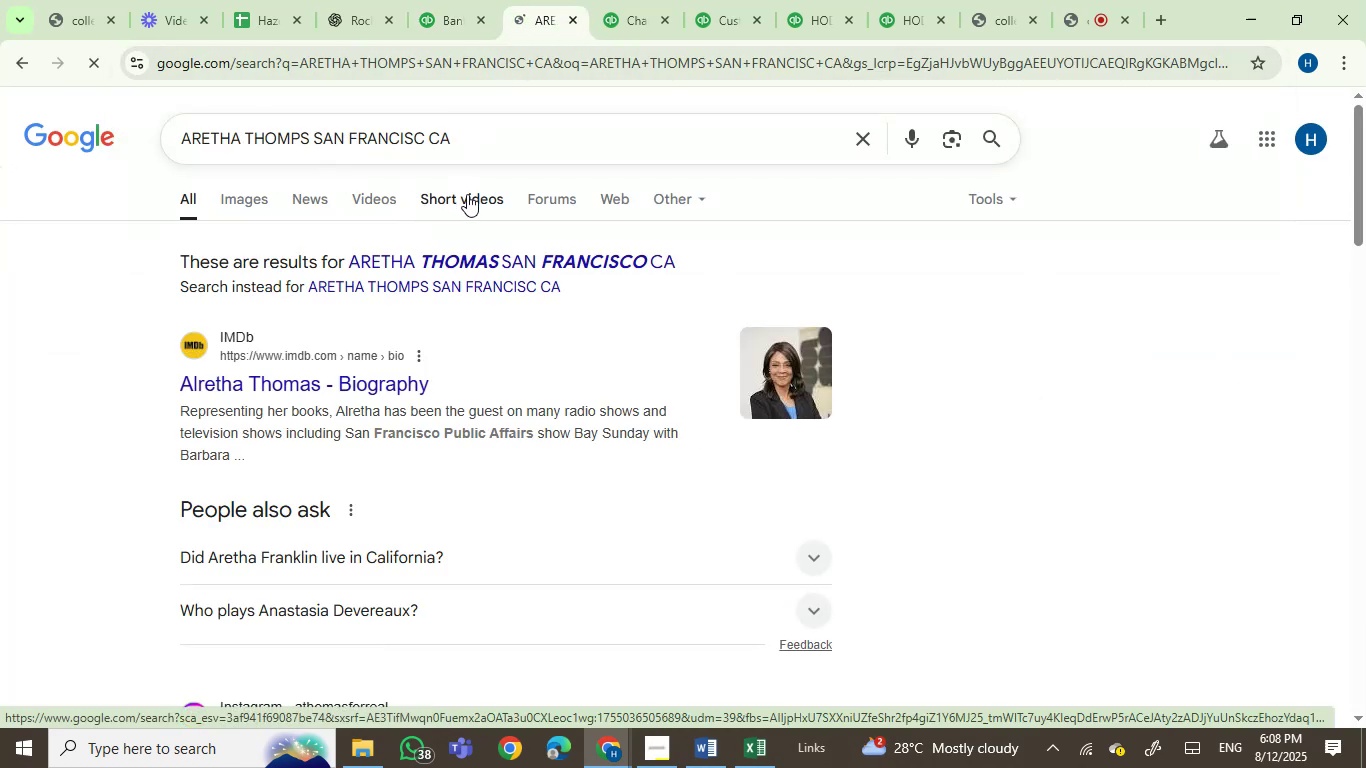 
left_click([428, 0])
 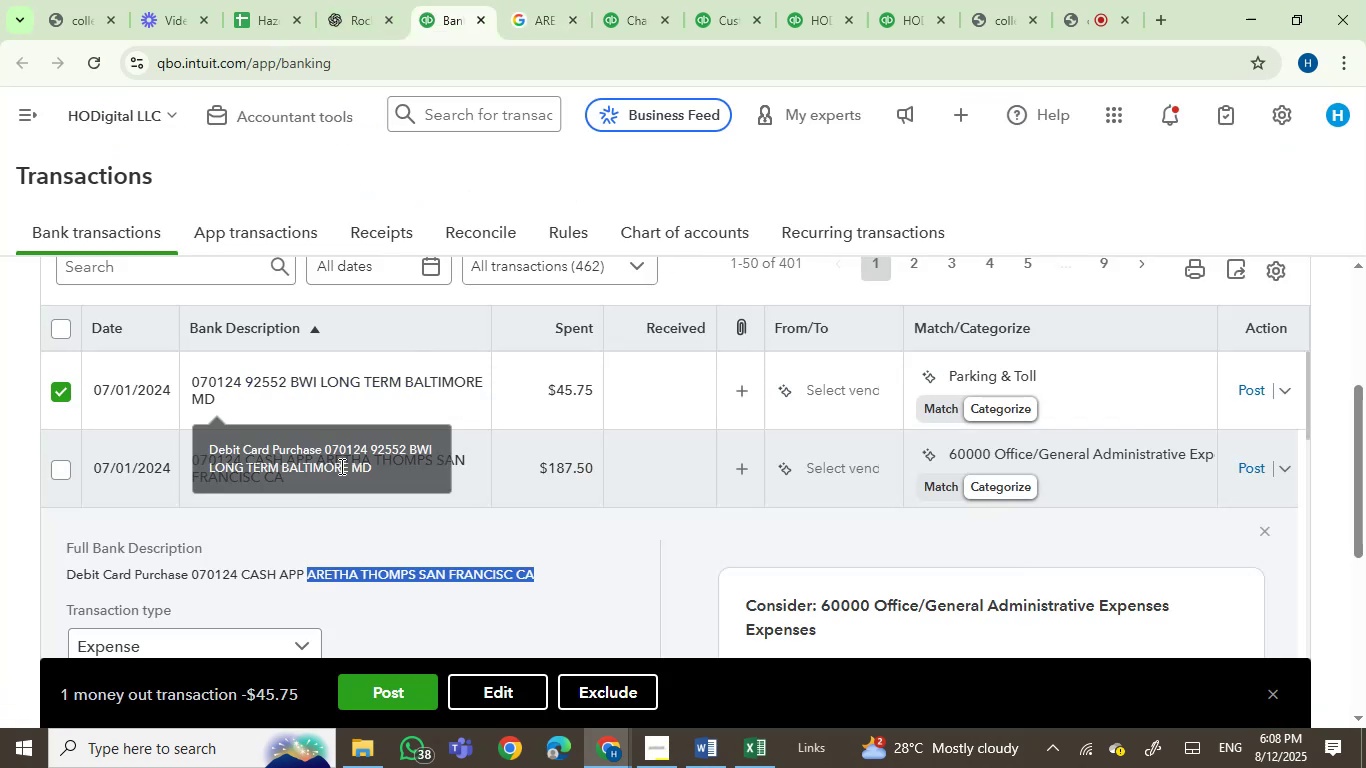 
left_click([340, 466])
 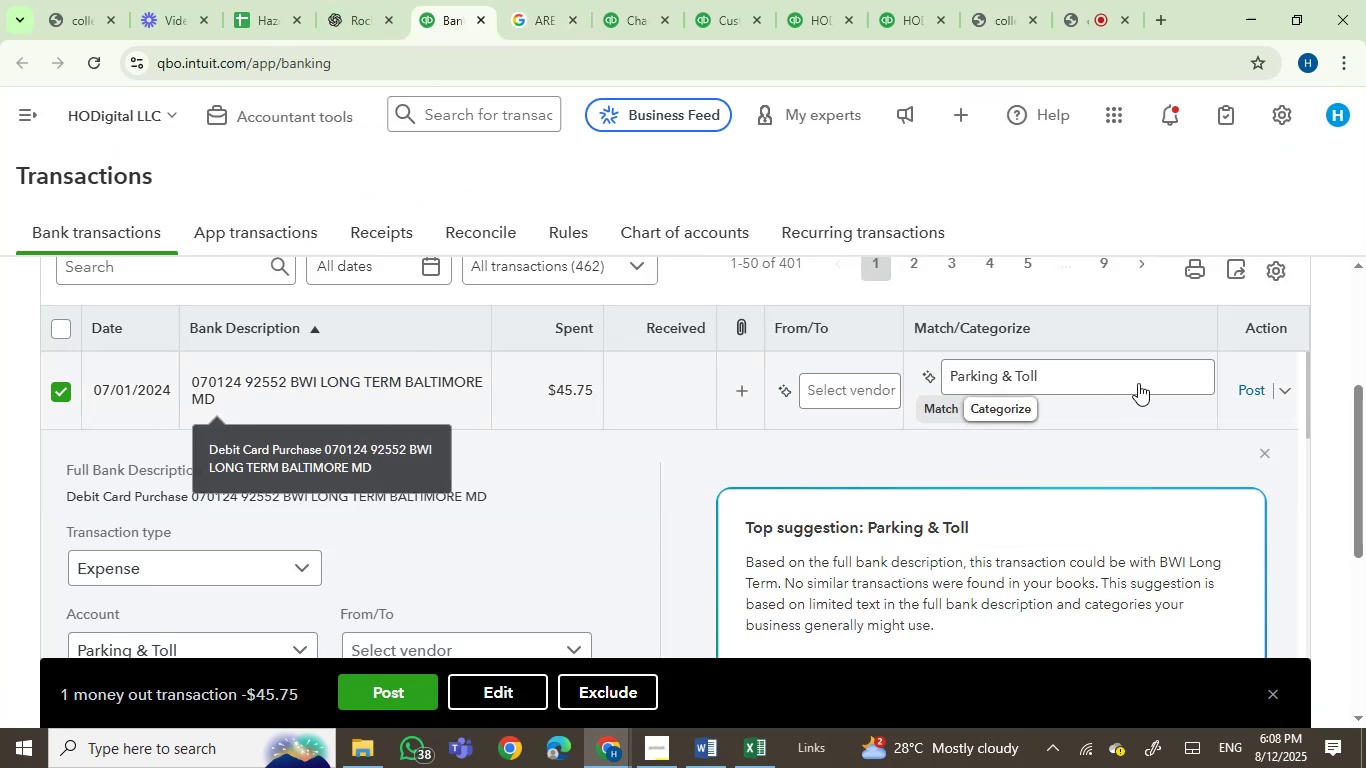 
left_click([1249, 386])
 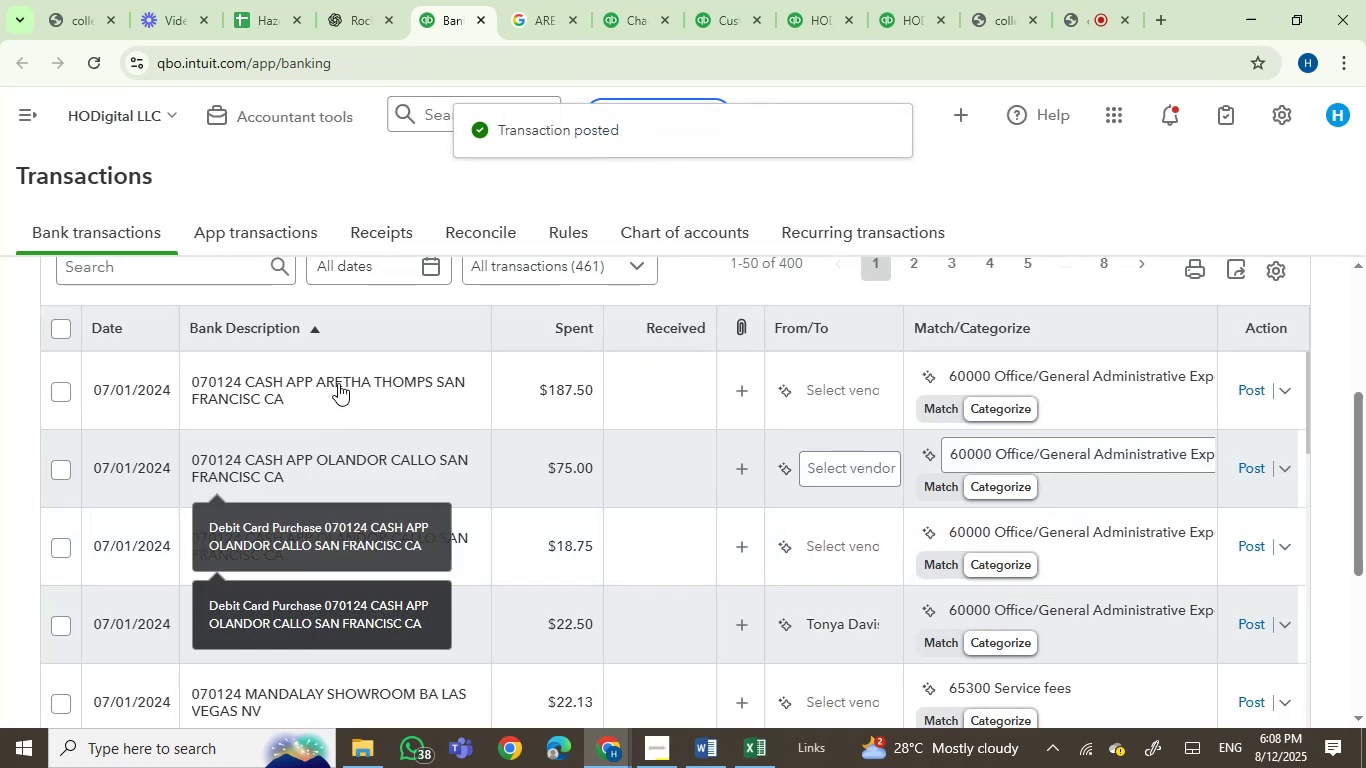 
wait(6.76)
 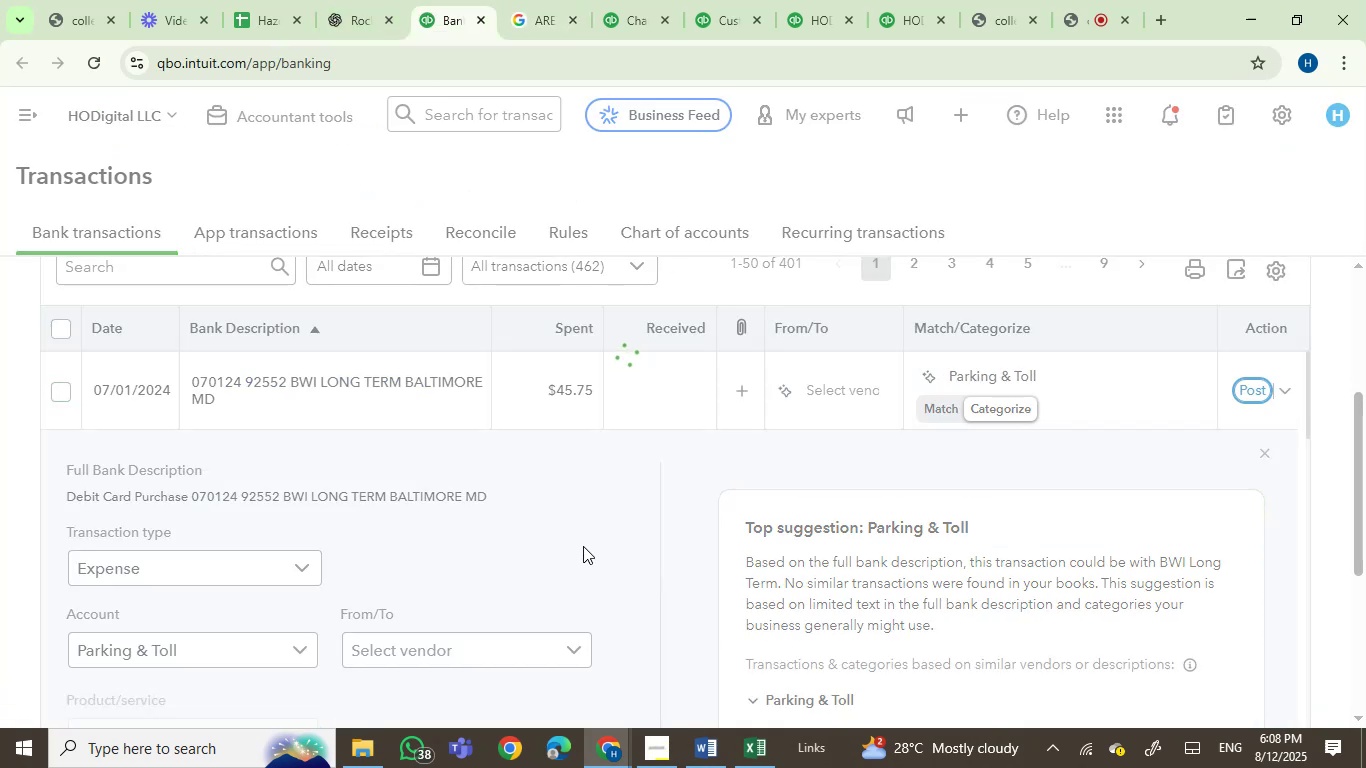 
mouse_move([433, 506])
 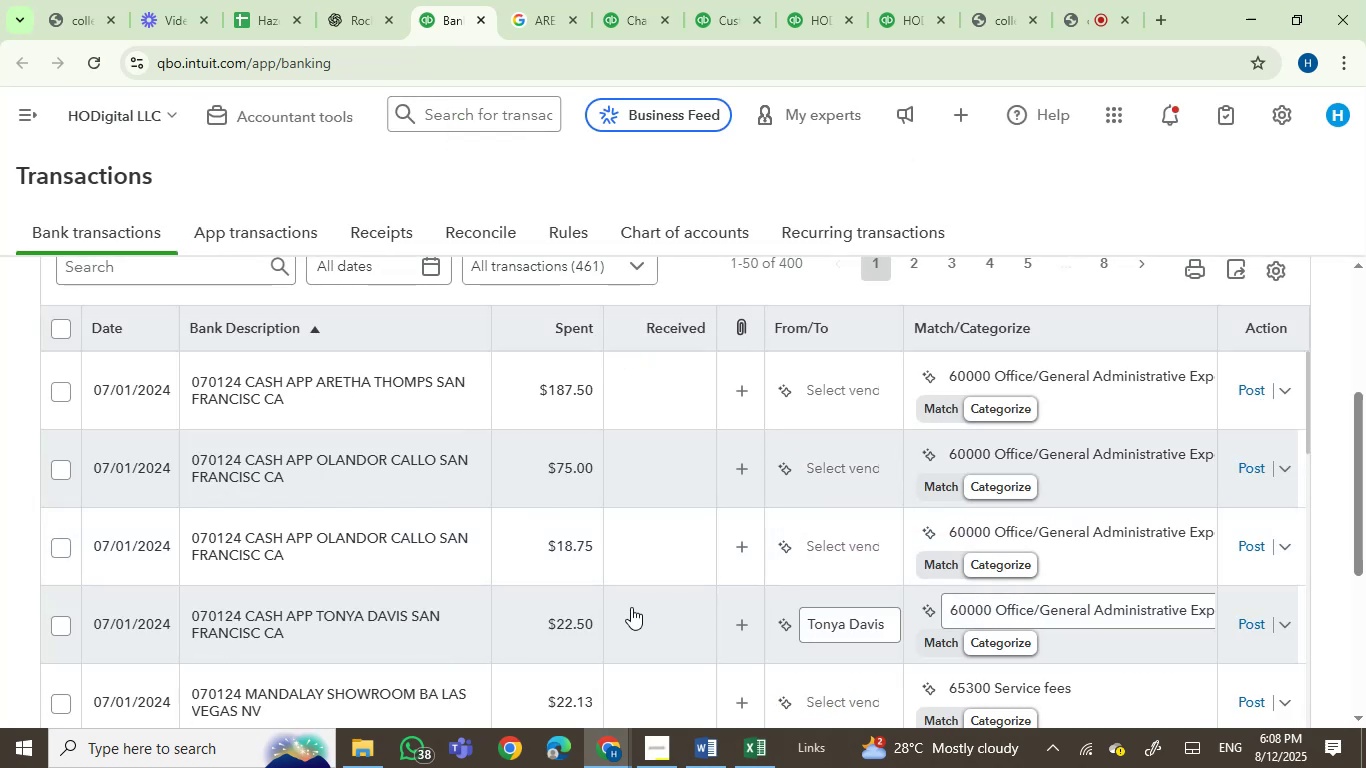 
scroll: coordinate [606, 528], scroll_direction: up, amount: 1.0
 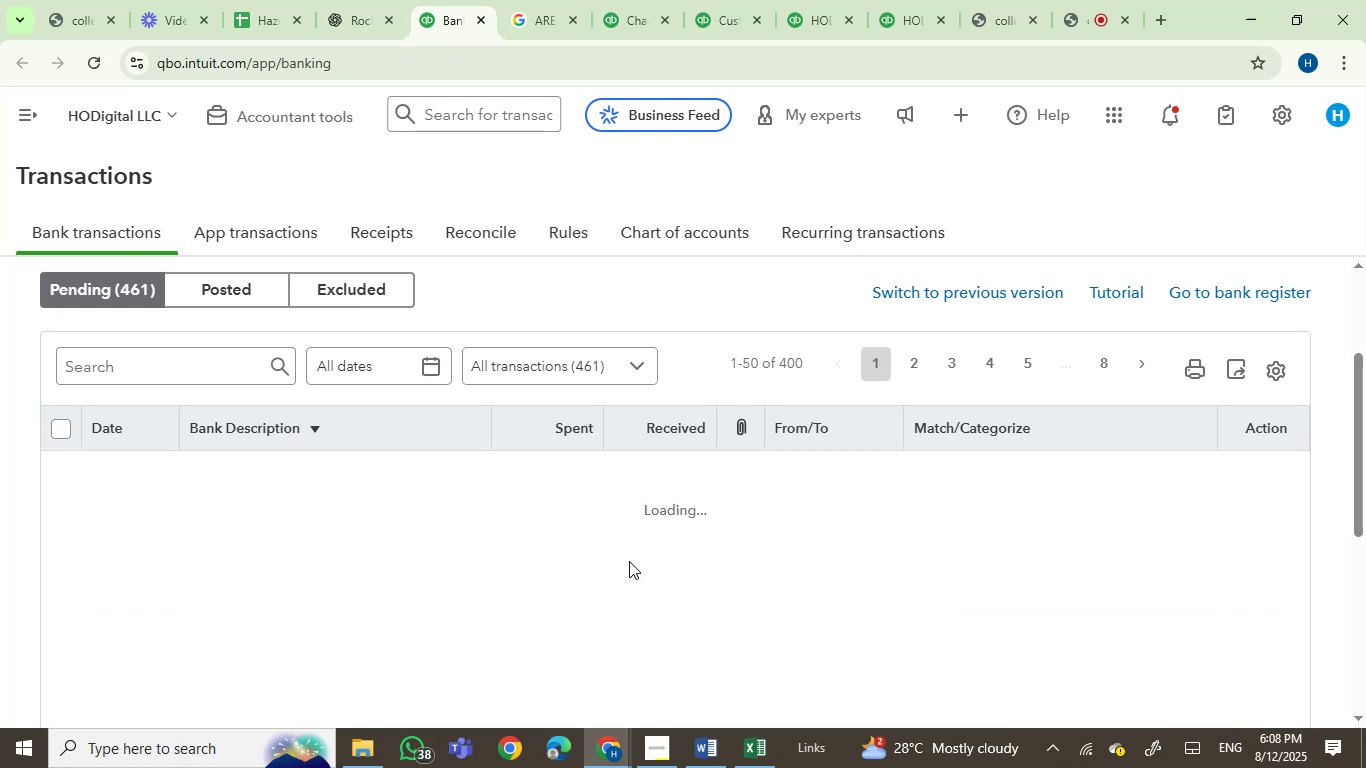 
wait(8.86)
 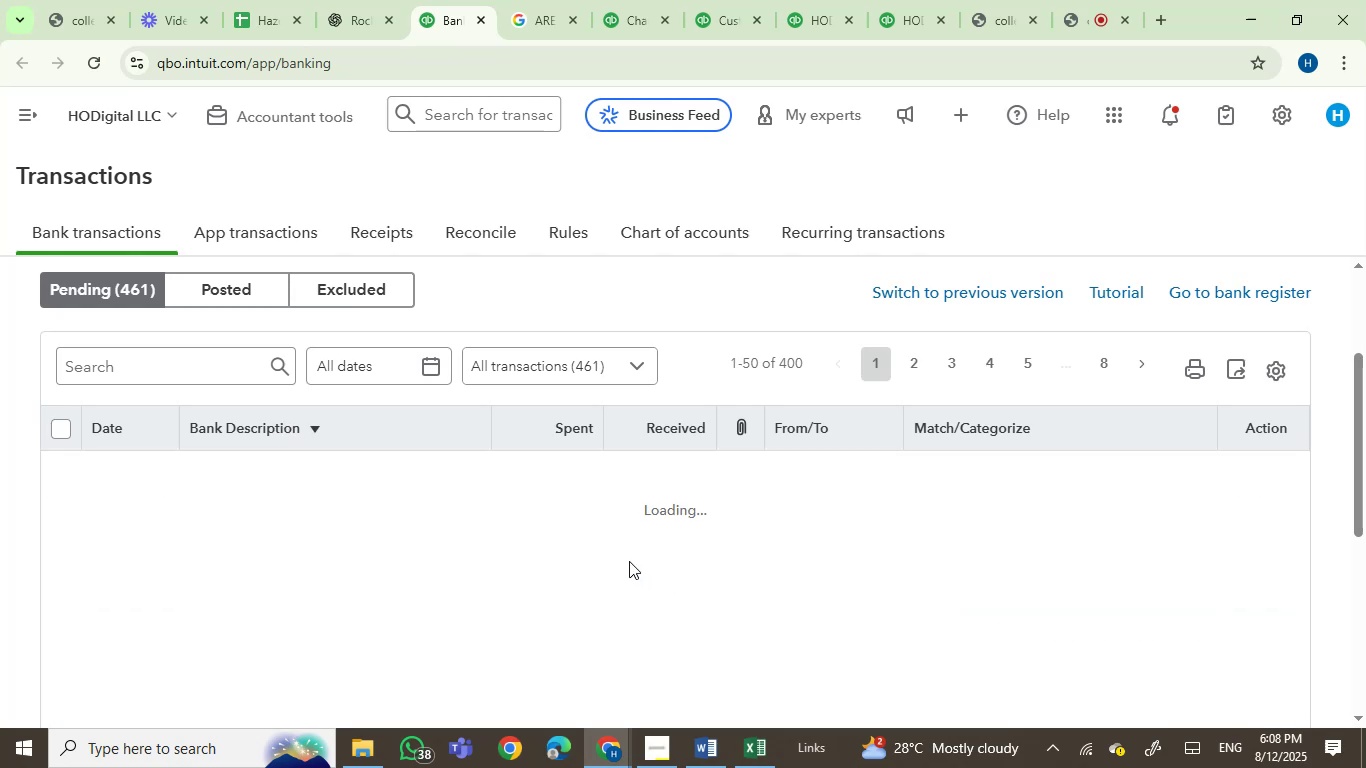 
mouse_move([255, 485])
 